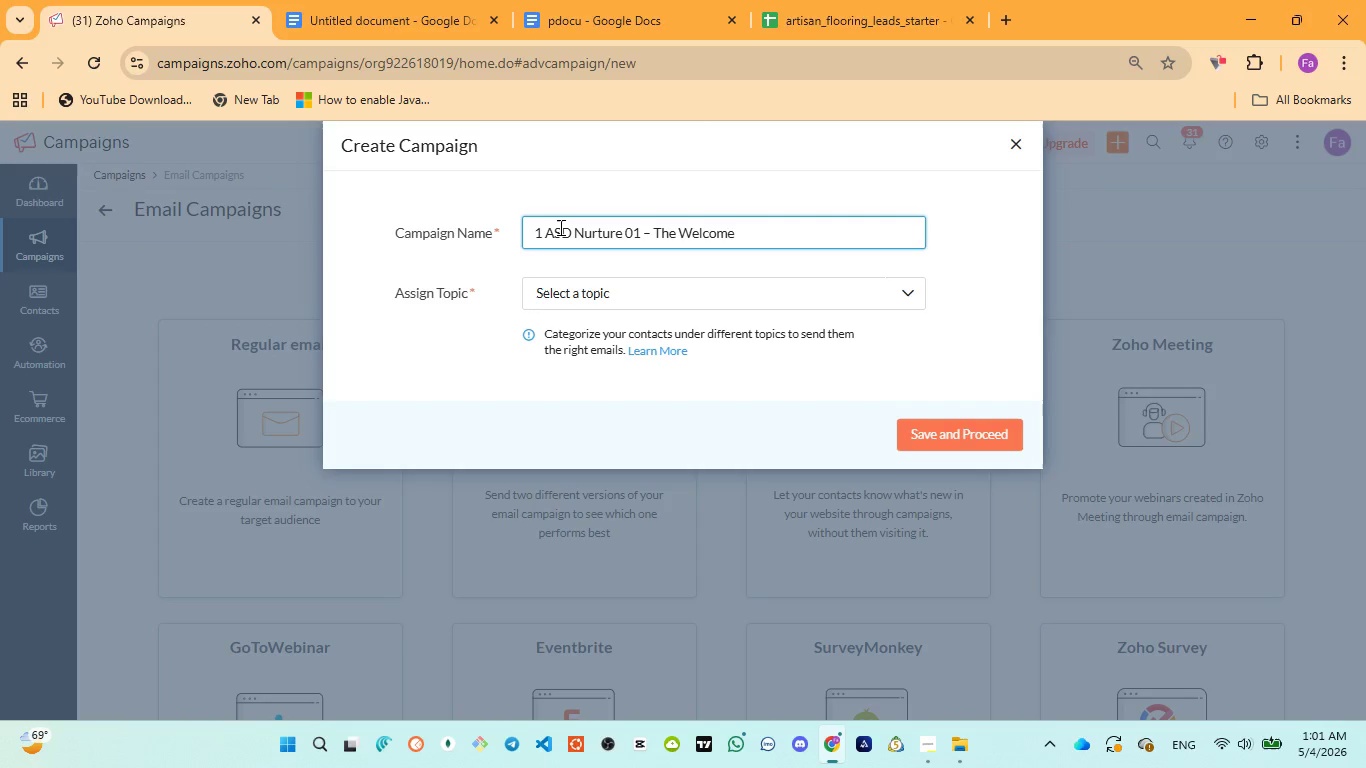 
key(Backspace)
 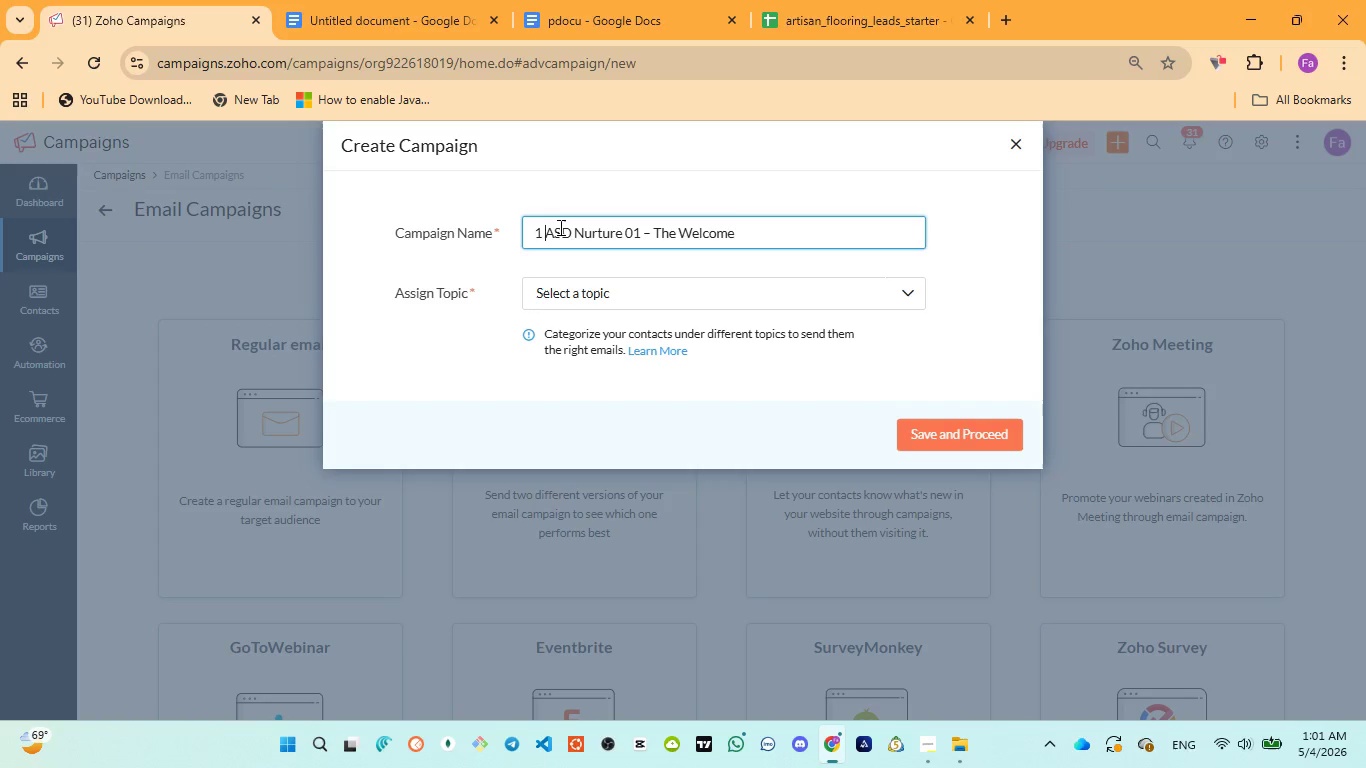 
key(Backspace)
 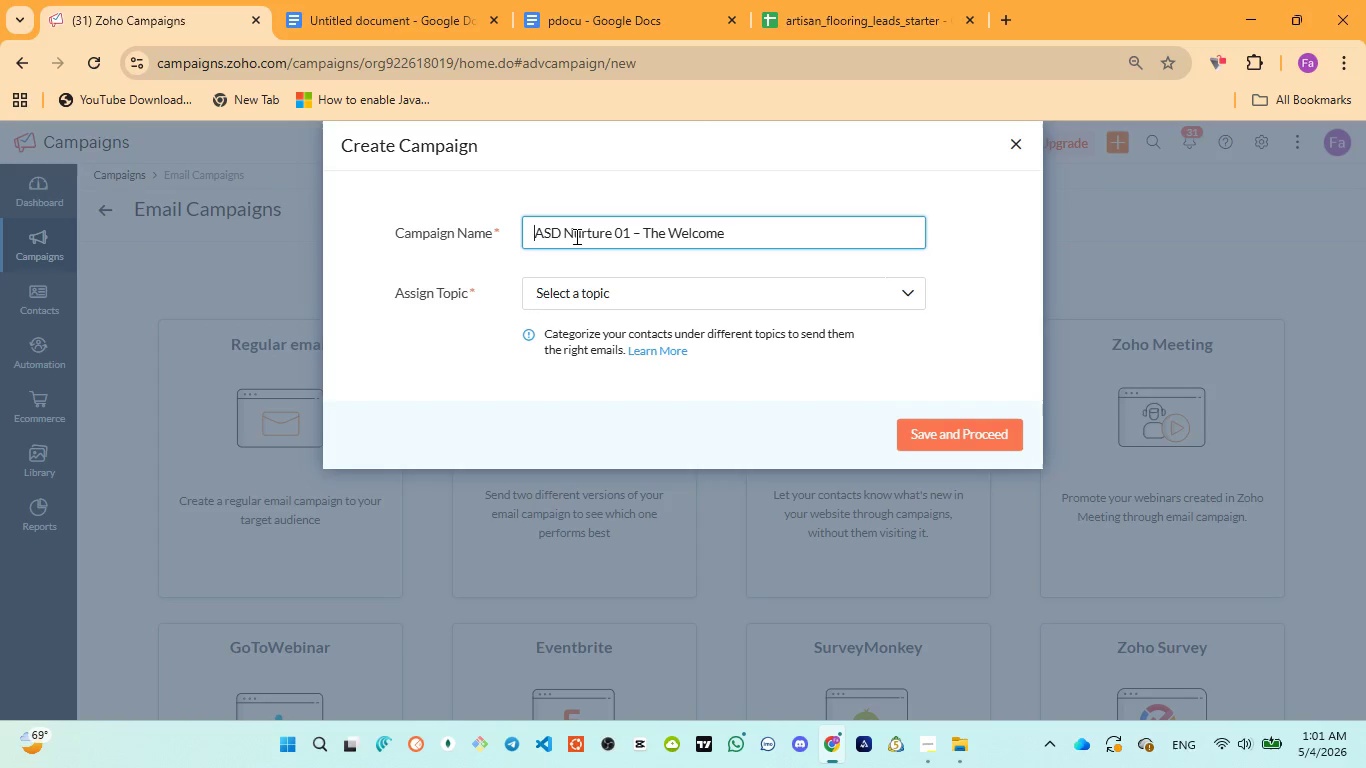 
key(Backspace)
 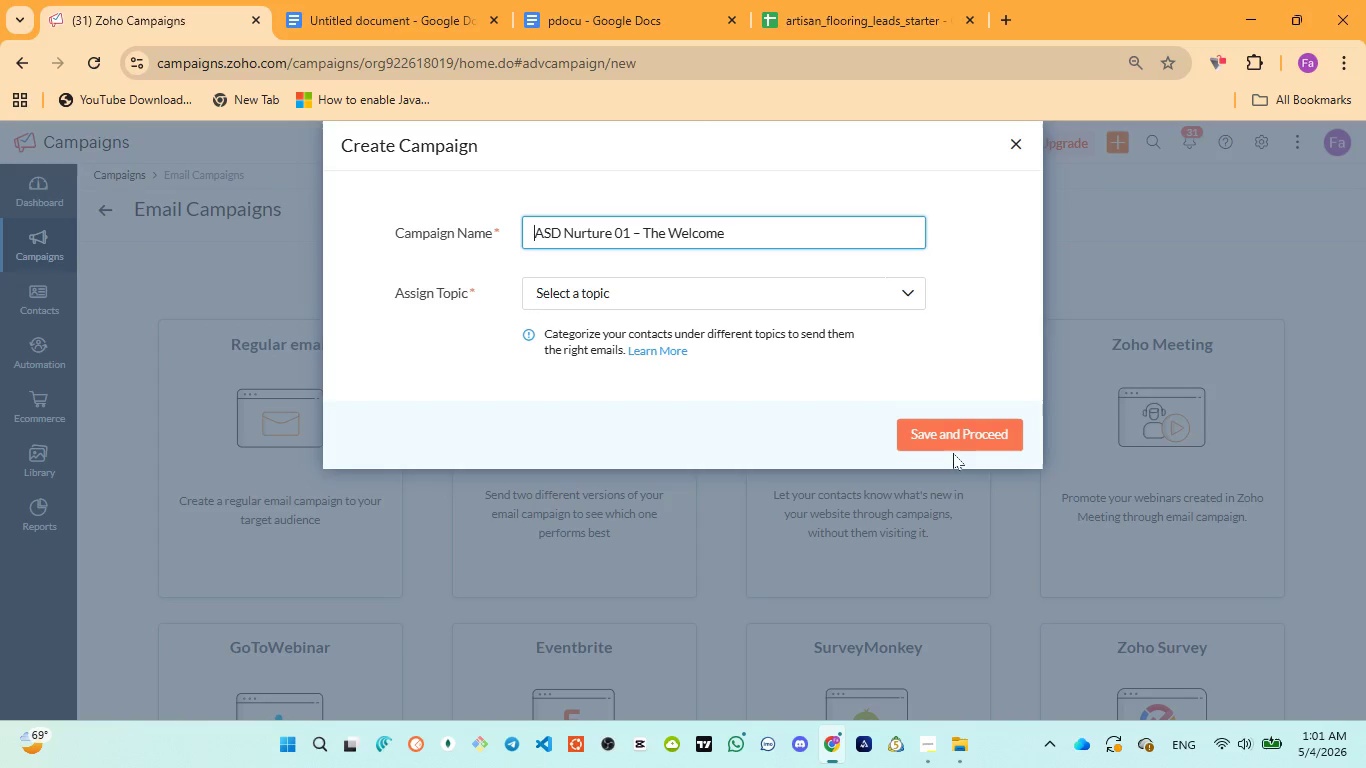 
left_click([956, 436])
 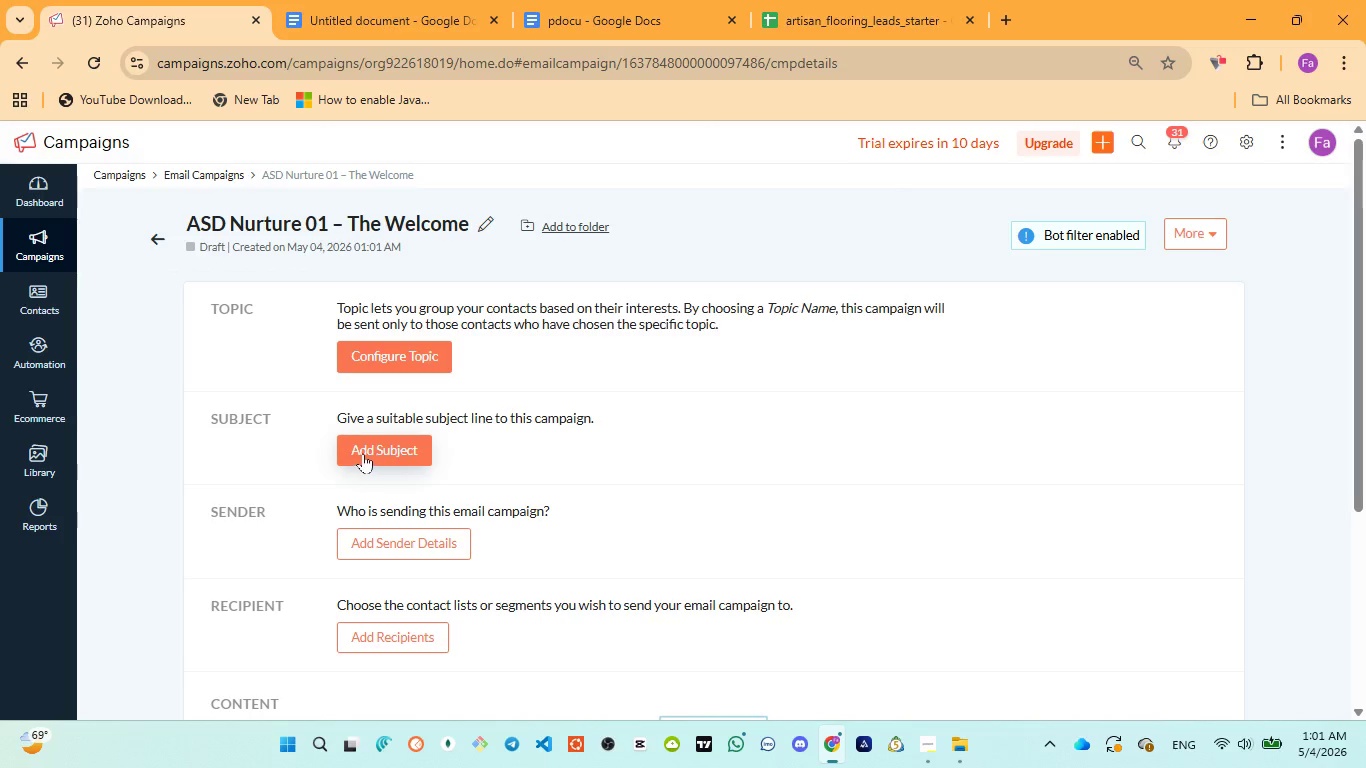 
wait(5.52)
 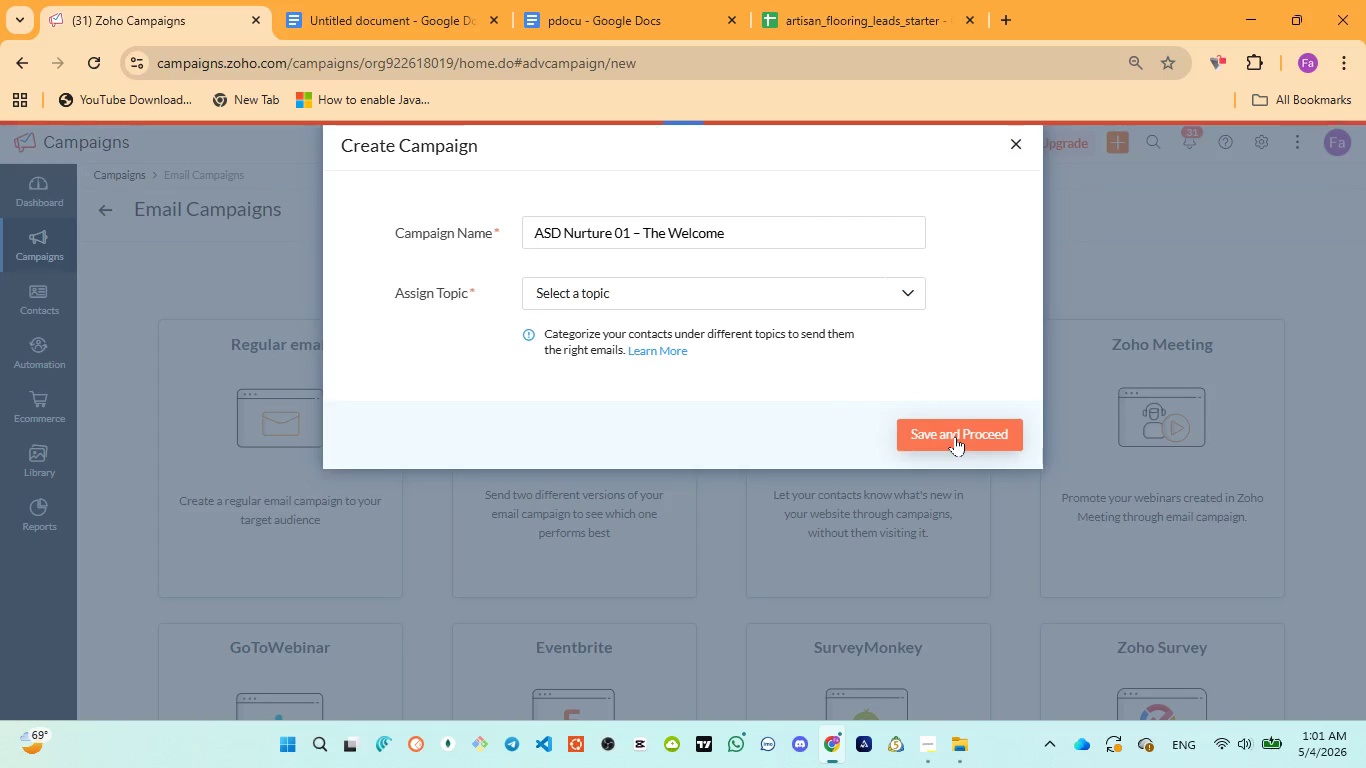 
scroll: coordinate [649, 398], scroll_direction: down, amount: 1.0
 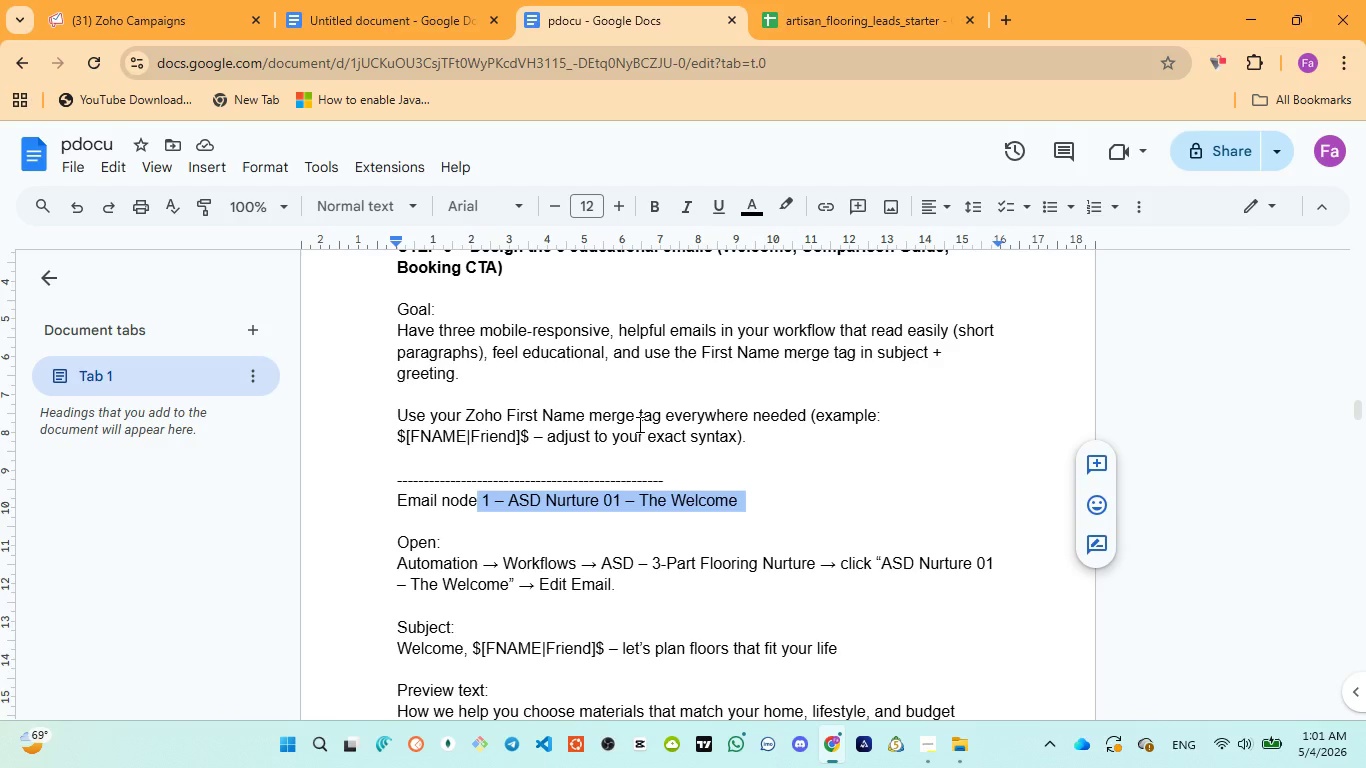 
wait(16.1)
 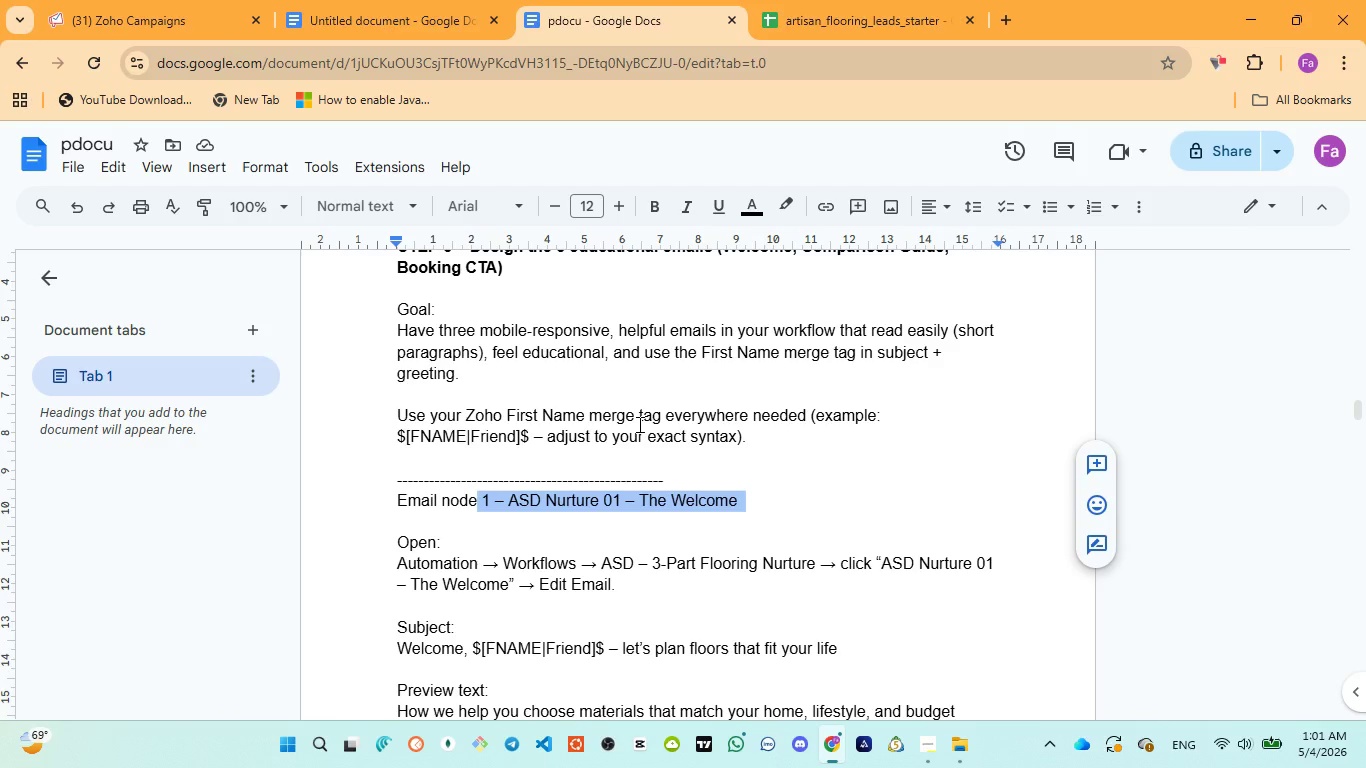 
scroll: coordinate [551, 583], scroll_direction: down, amount: 2.0
 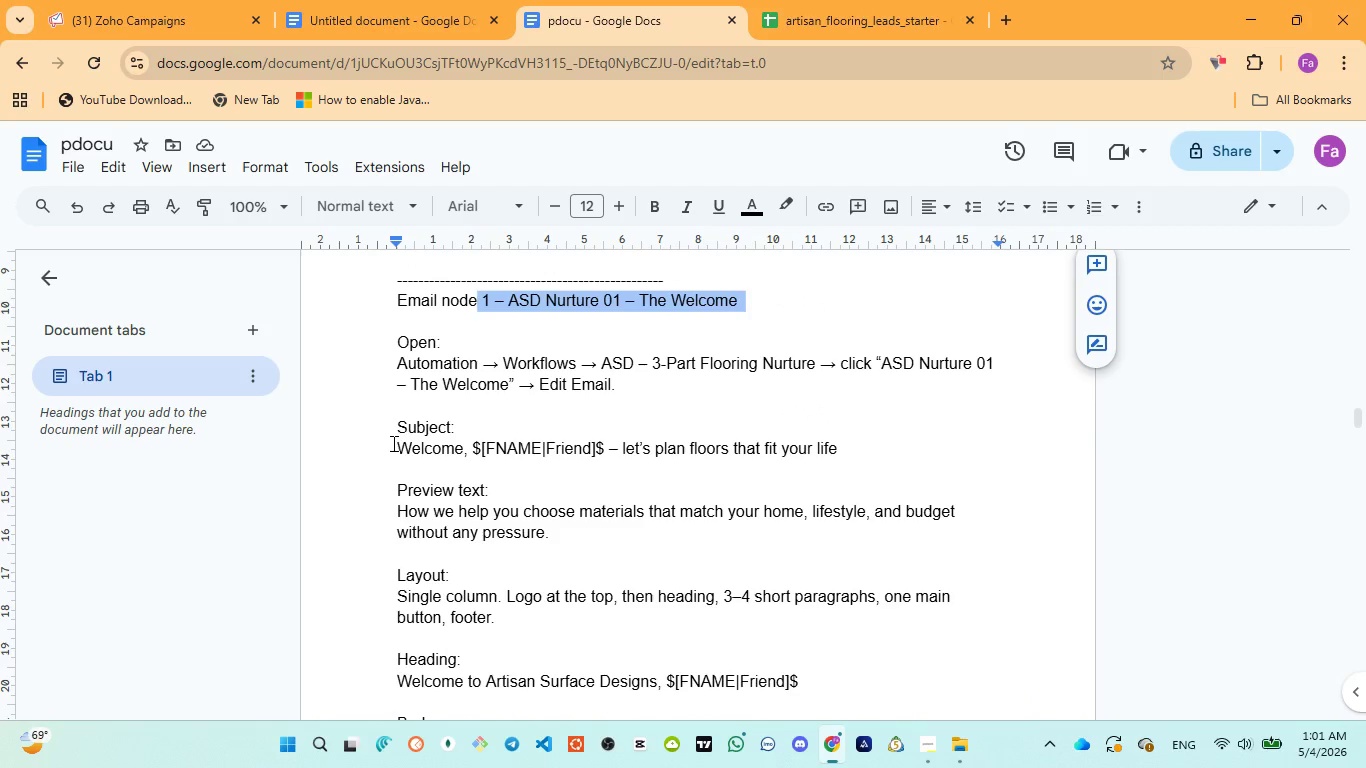 
left_click_drag(start_coordinate=[393, 442], to_coordinate=[859, 445])
 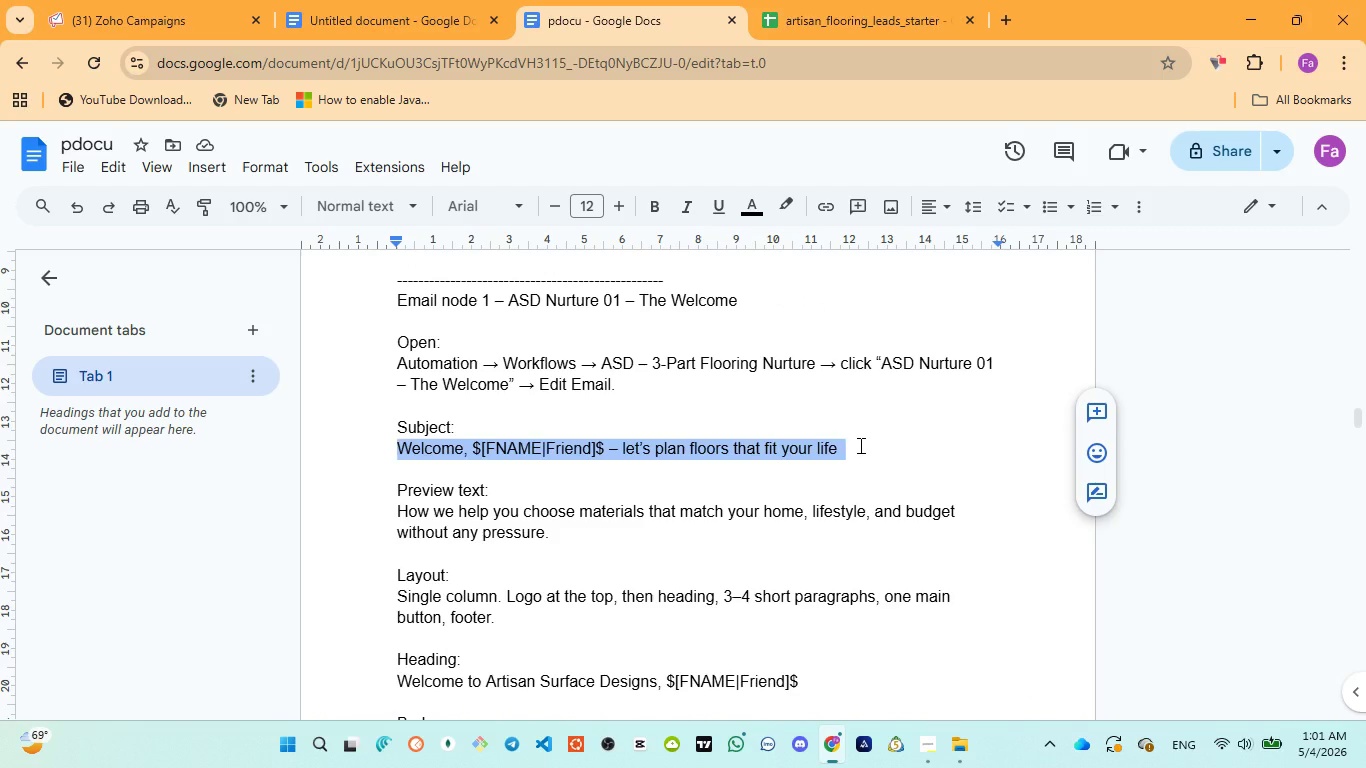 
key(Control+C)
 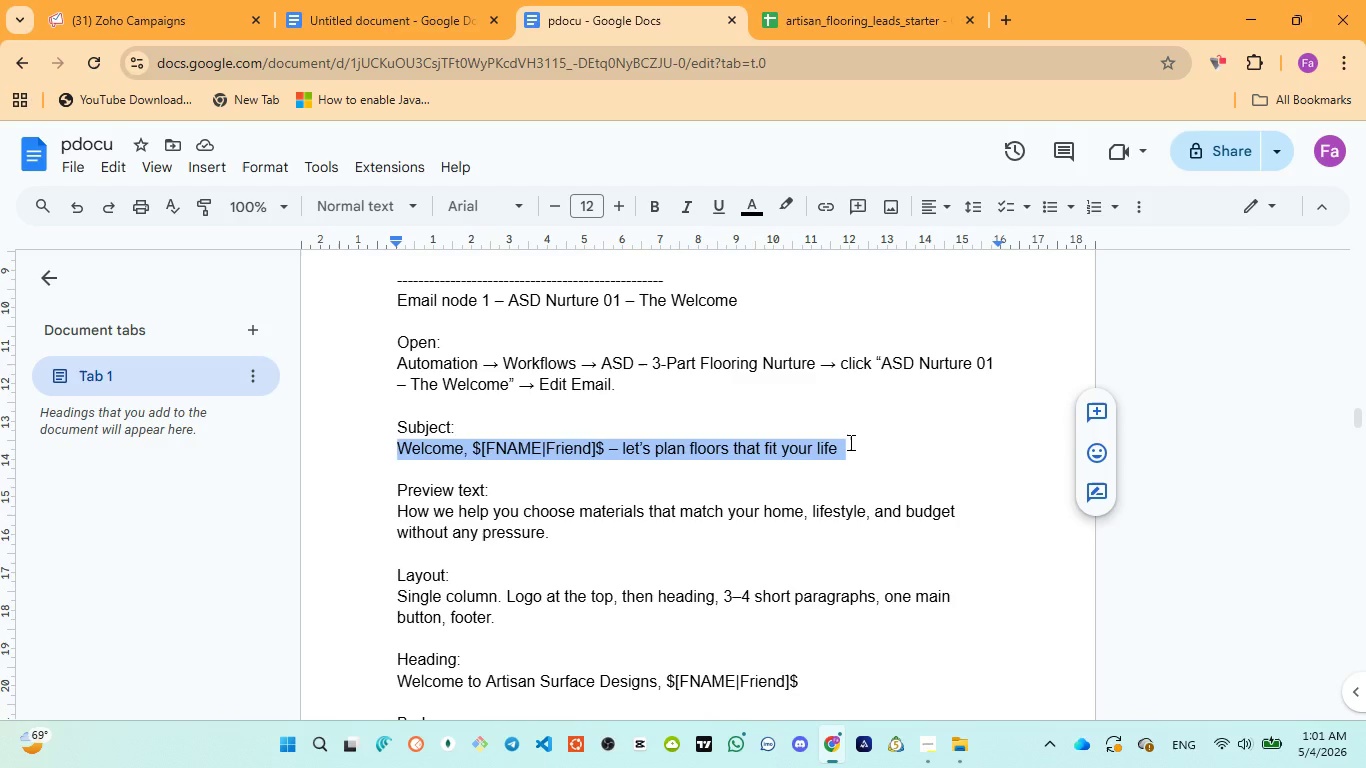 
key(Control+C)
 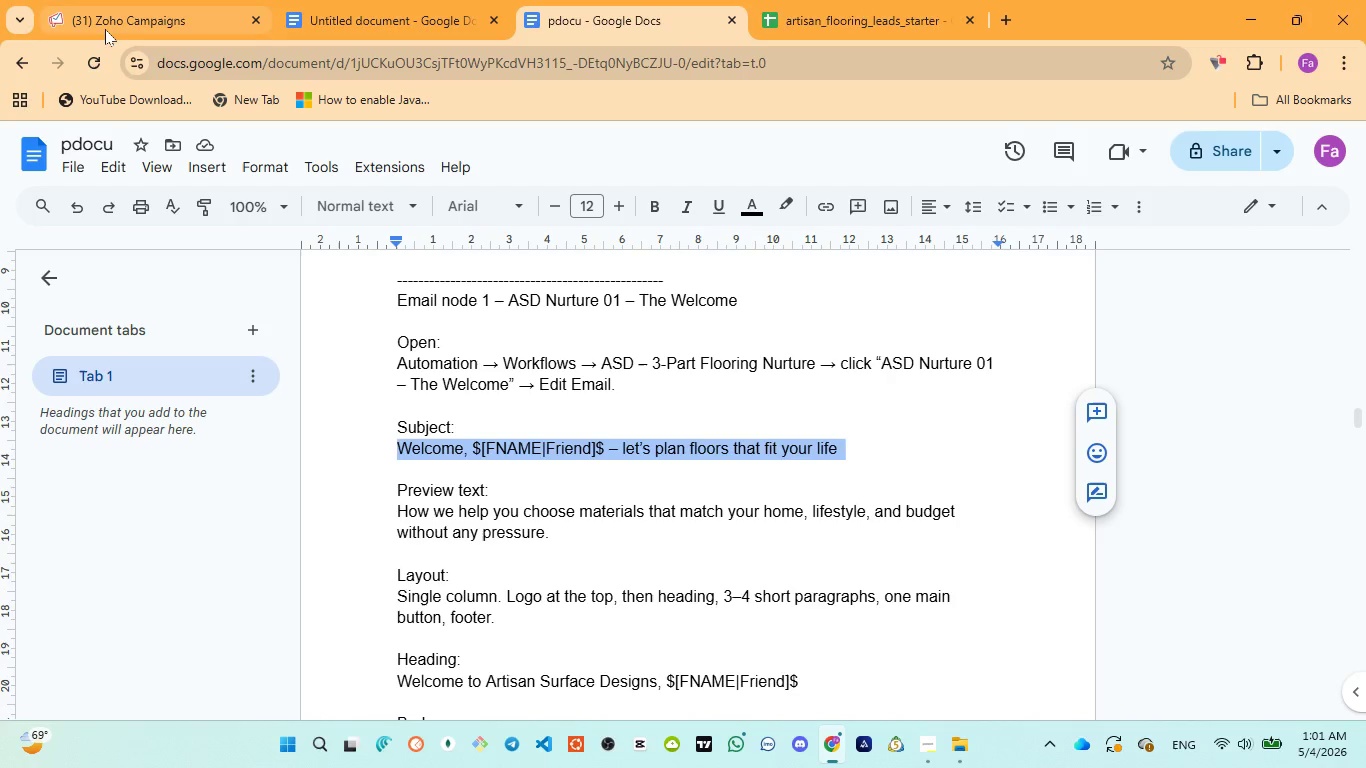 
left_click([105, 28])
 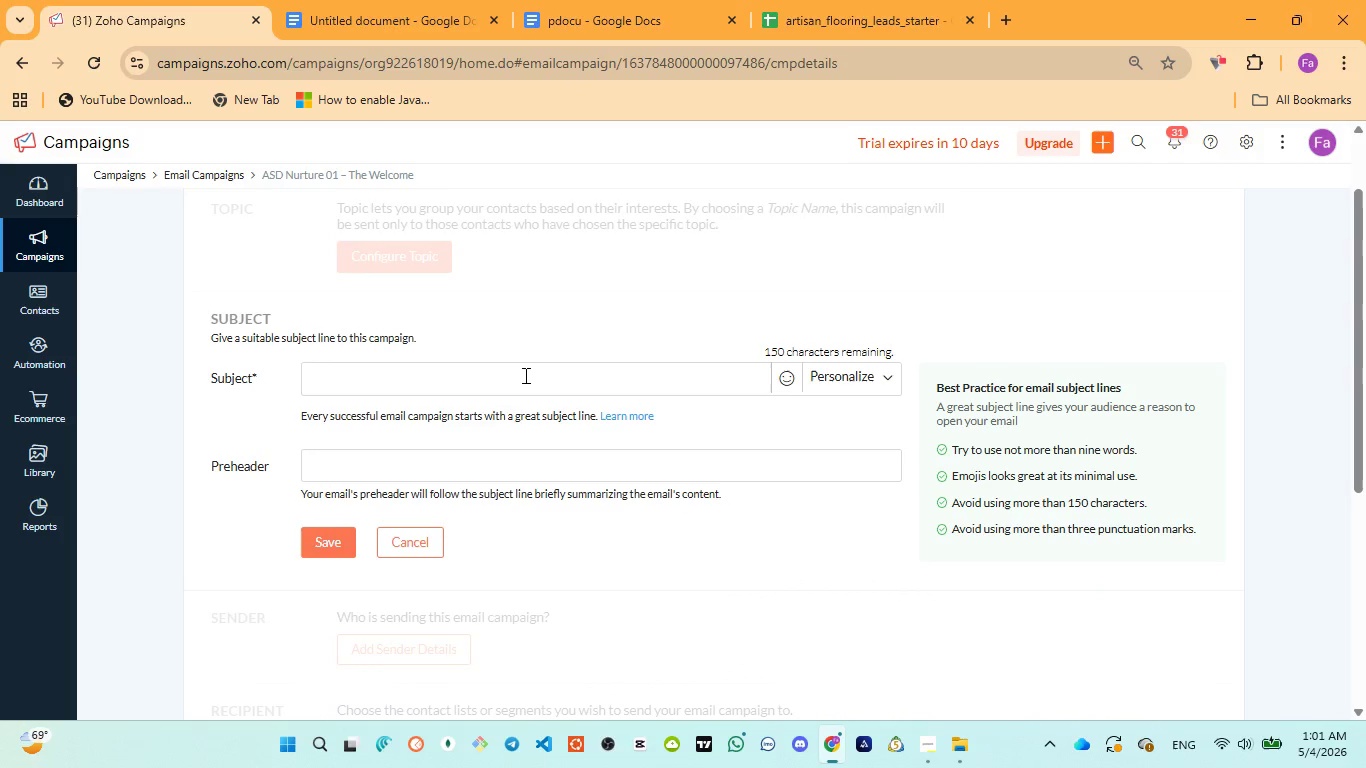 
left_click([524, 375])
 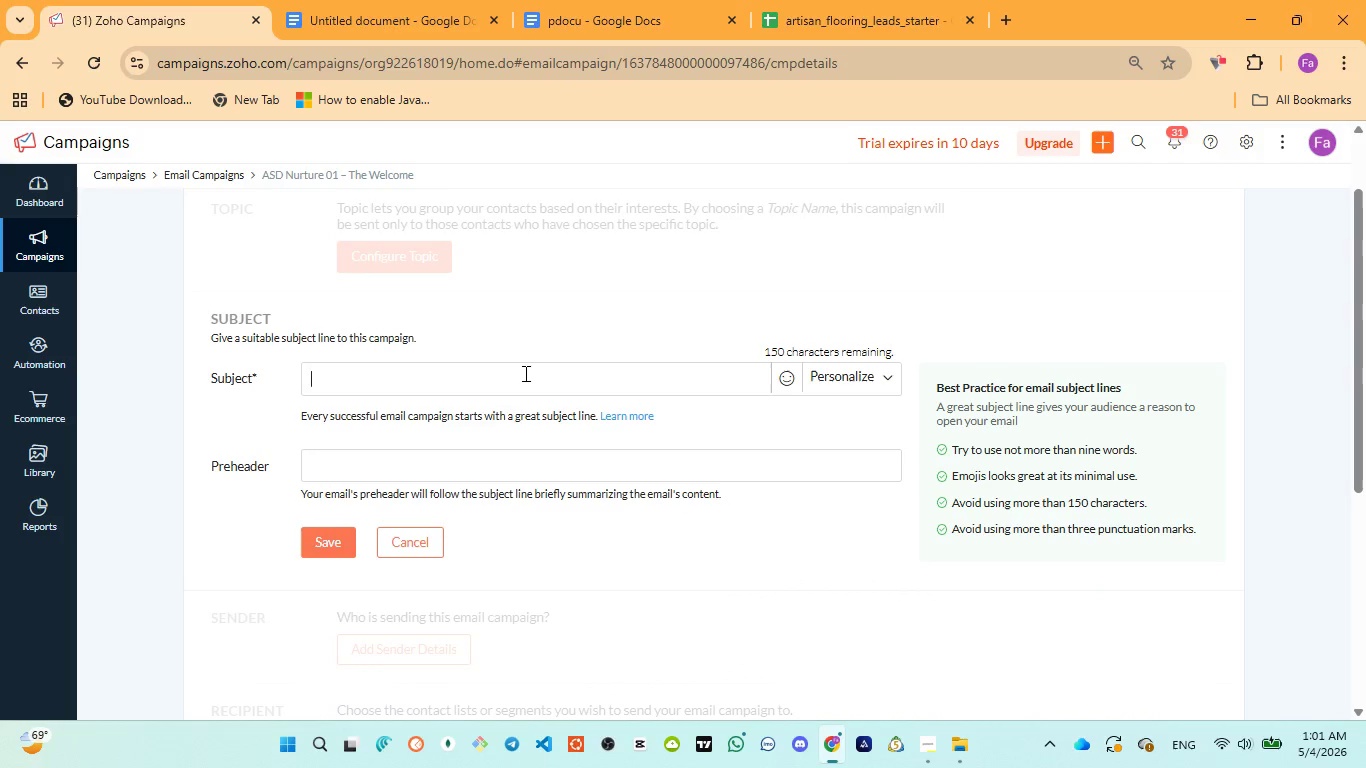 
key(Control+V)
 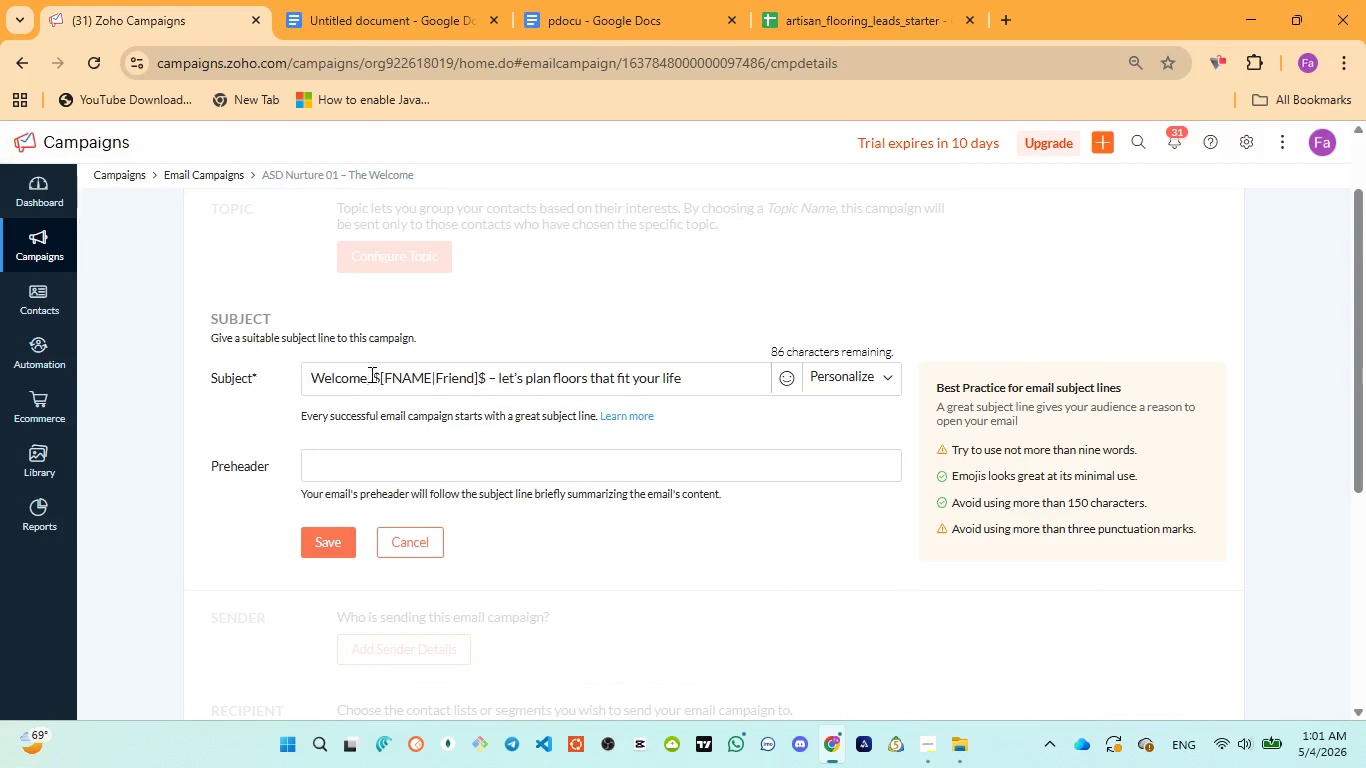 
left_click_drag(start_coordinate=[375, 372], to_coordinate=[485, 370])
 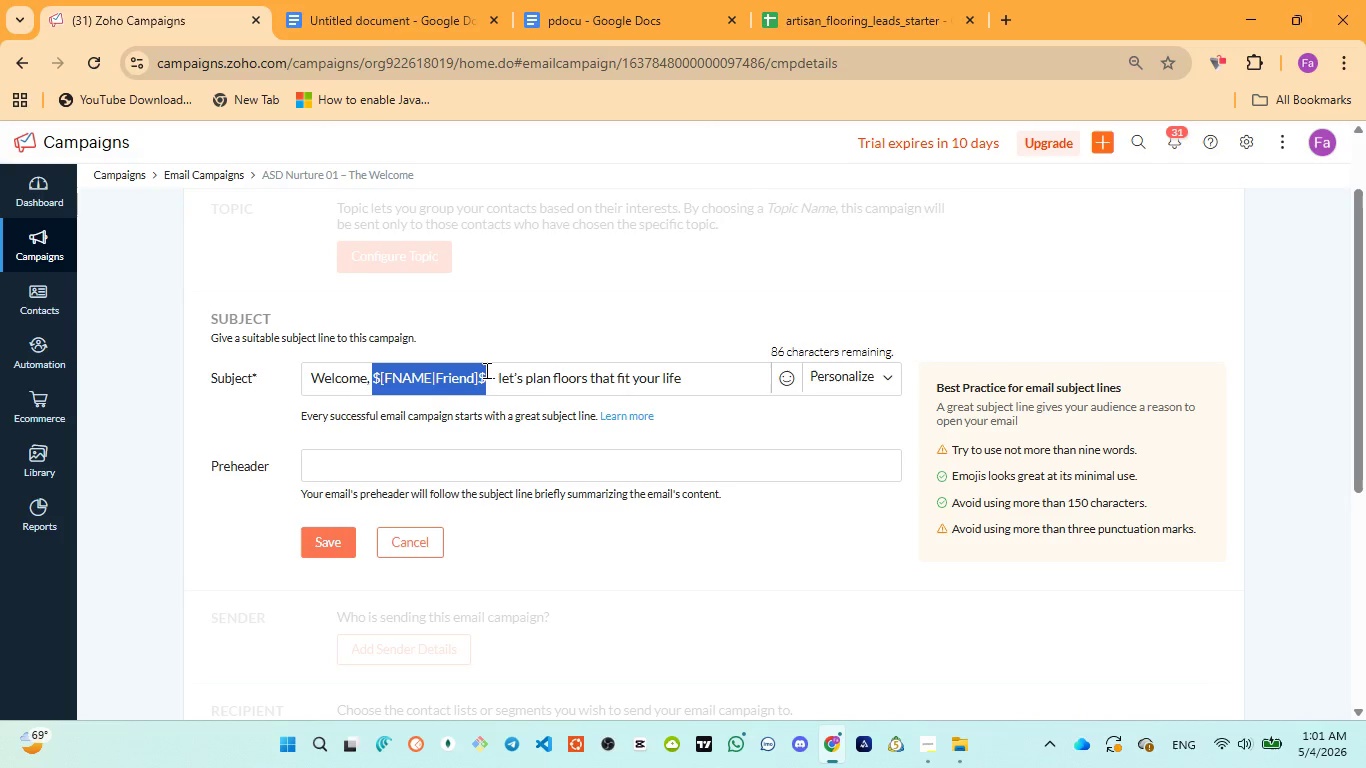 
key(Backspace)
 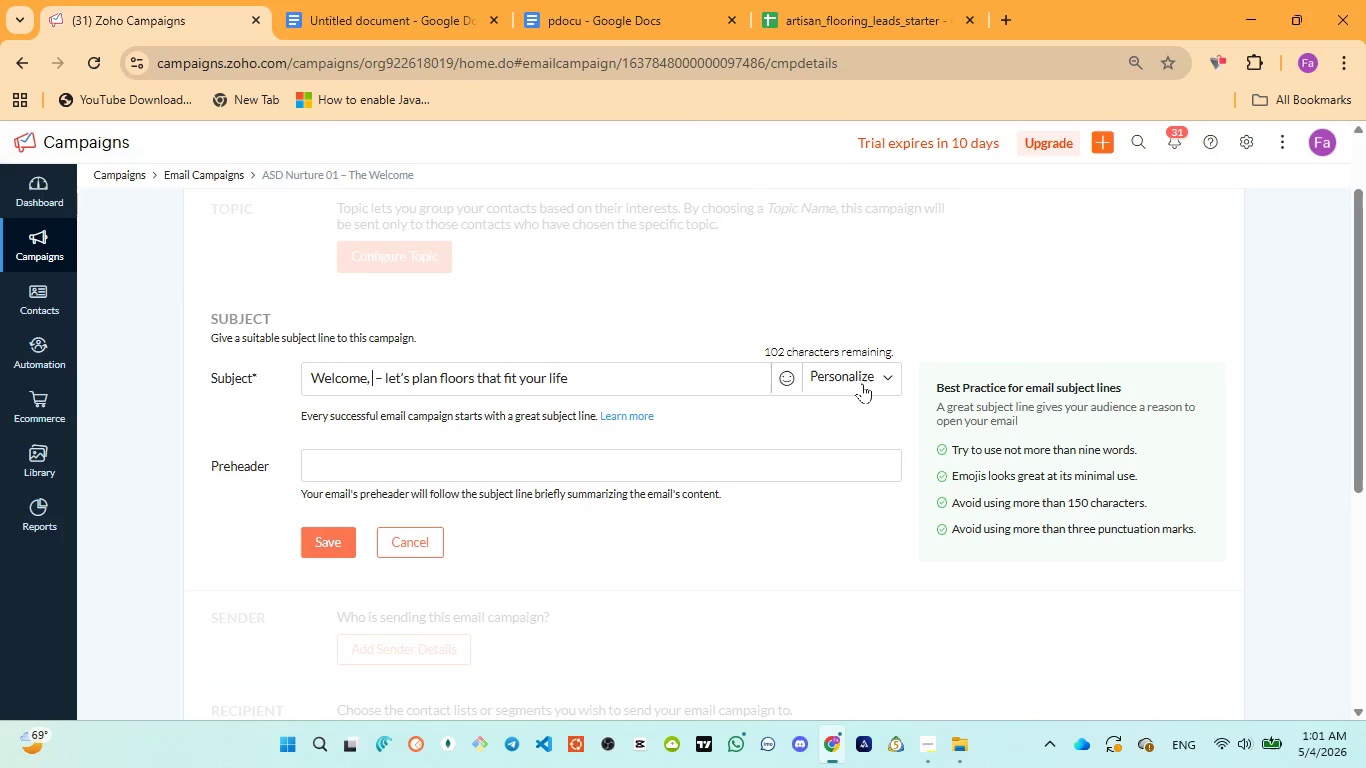 
left_click([862, 383])
 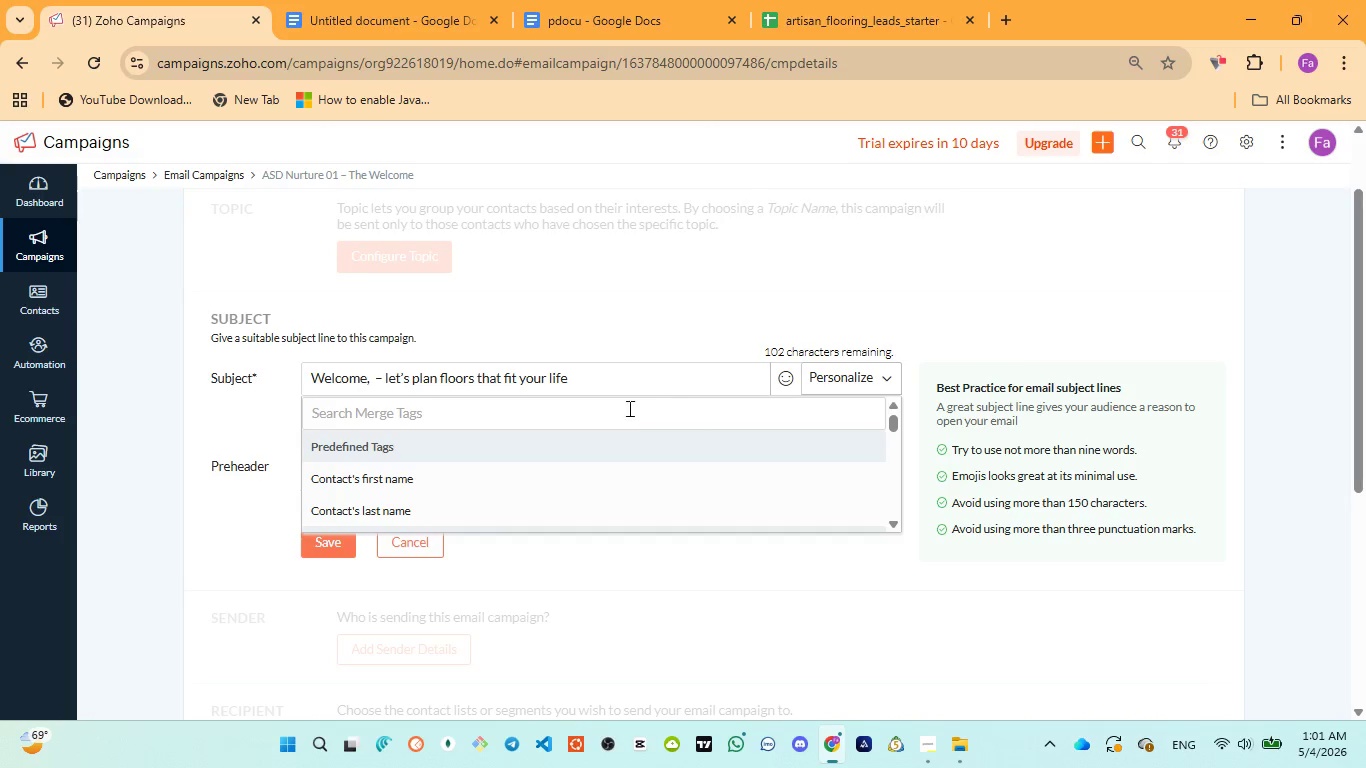 
scroll: coordinate [606, 418], scroll_direction: down, amount: 1.0
 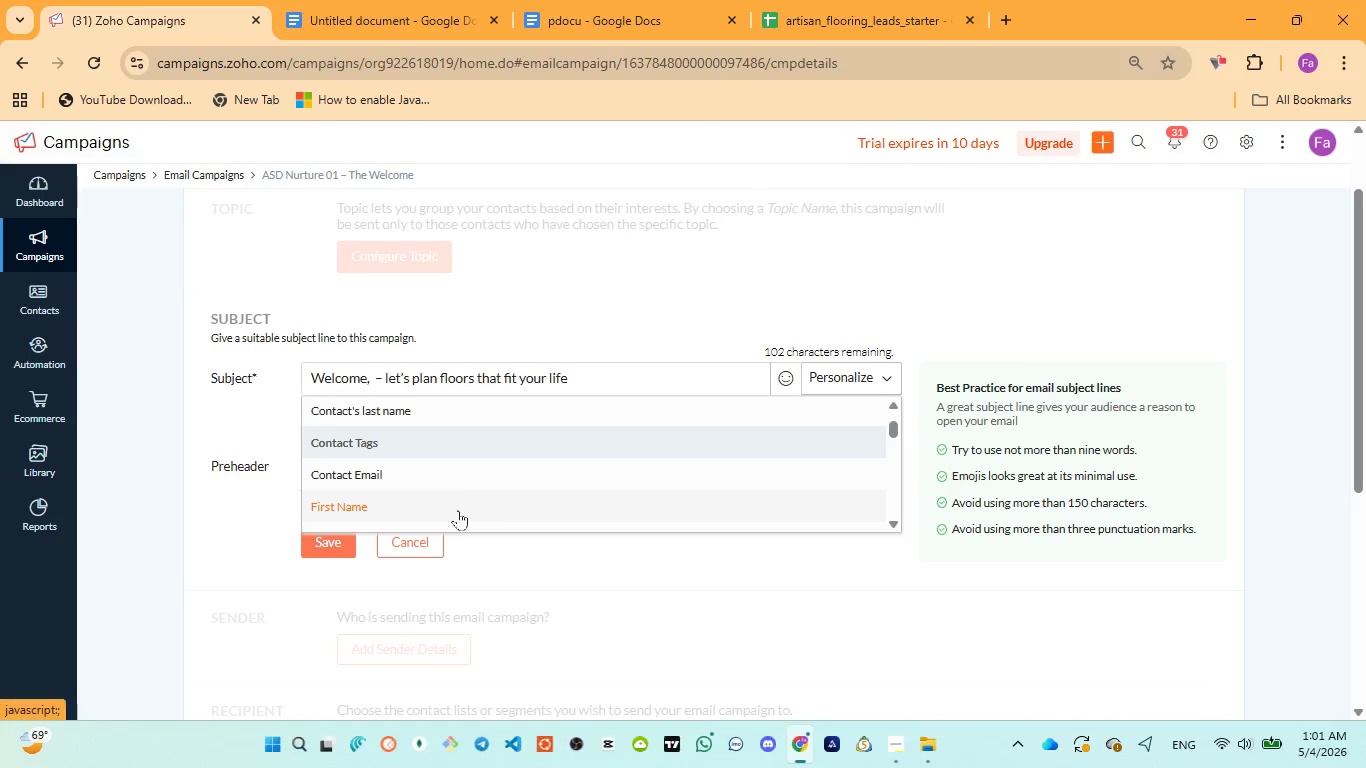 
left_click([458, 510])
 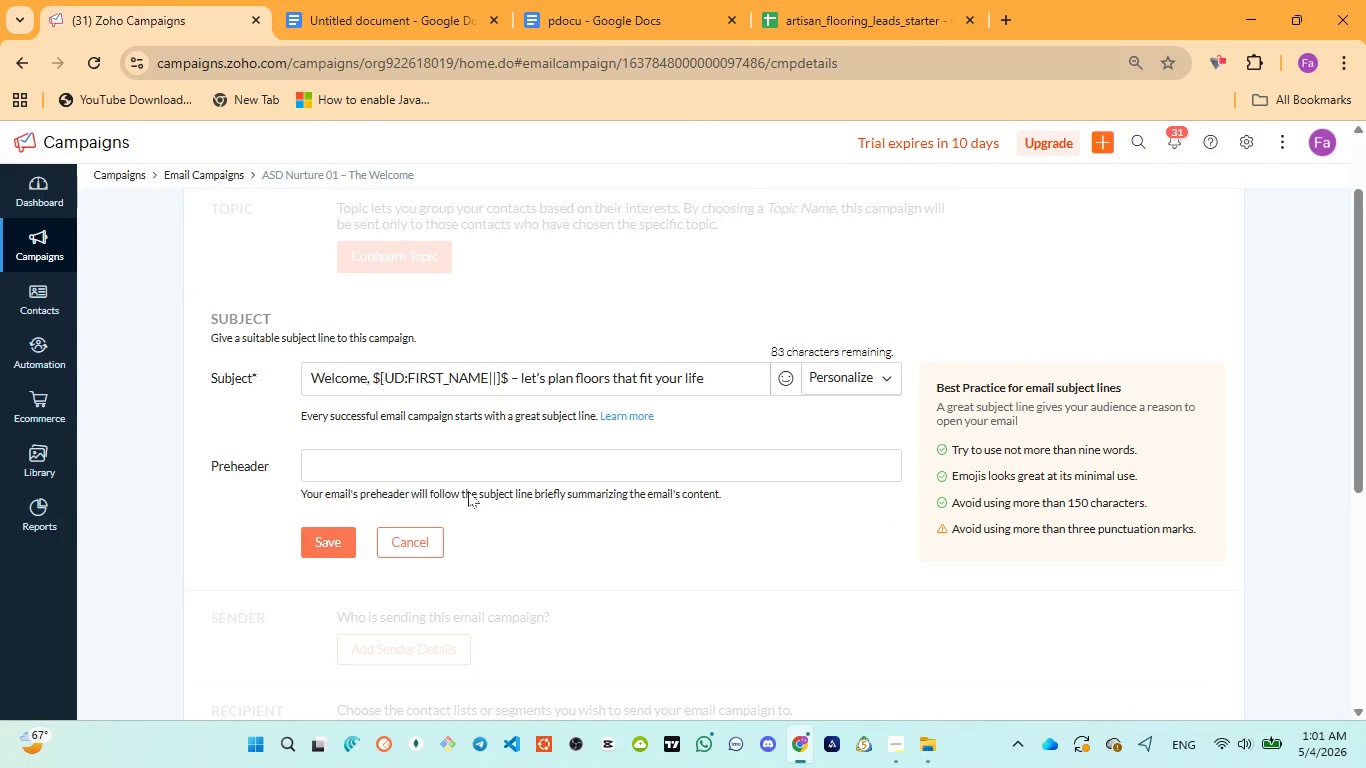 
left_click([473, 471])
 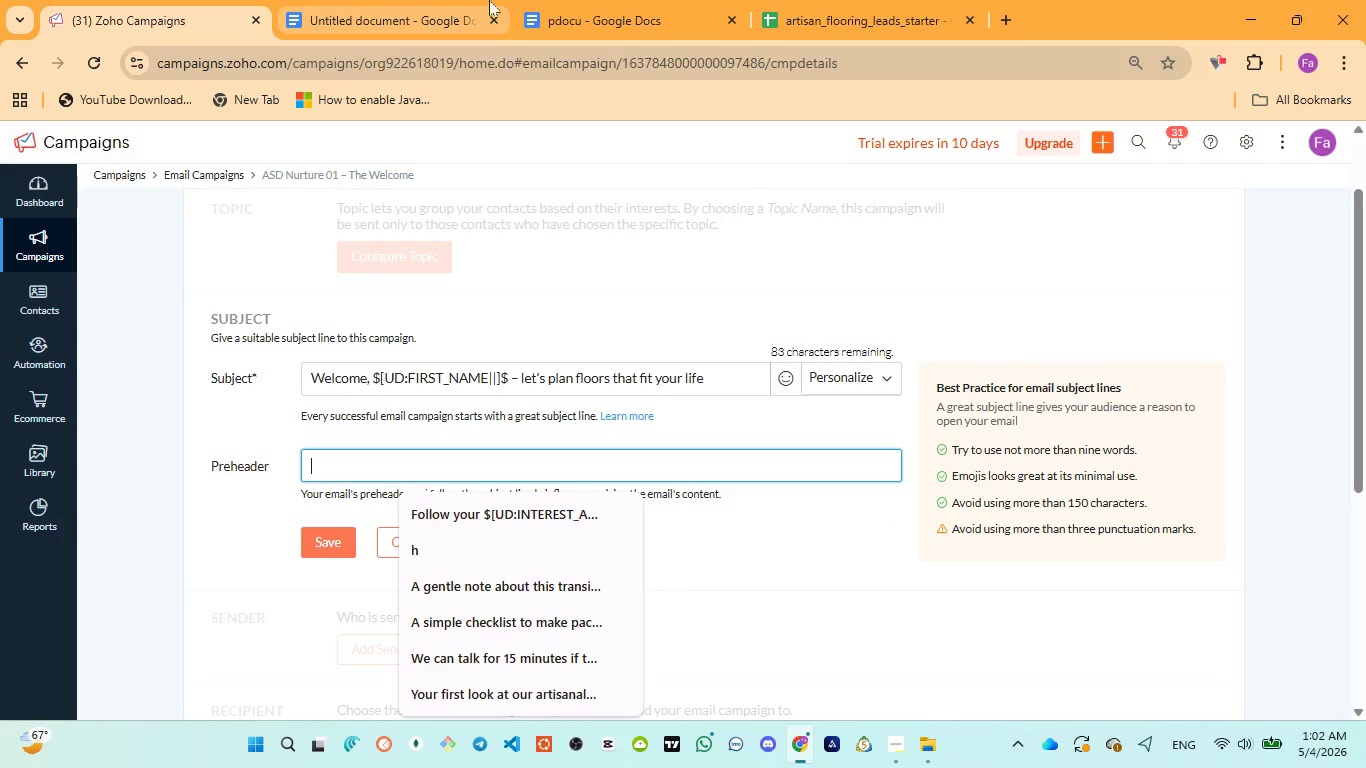 
left_click([594, 14])
 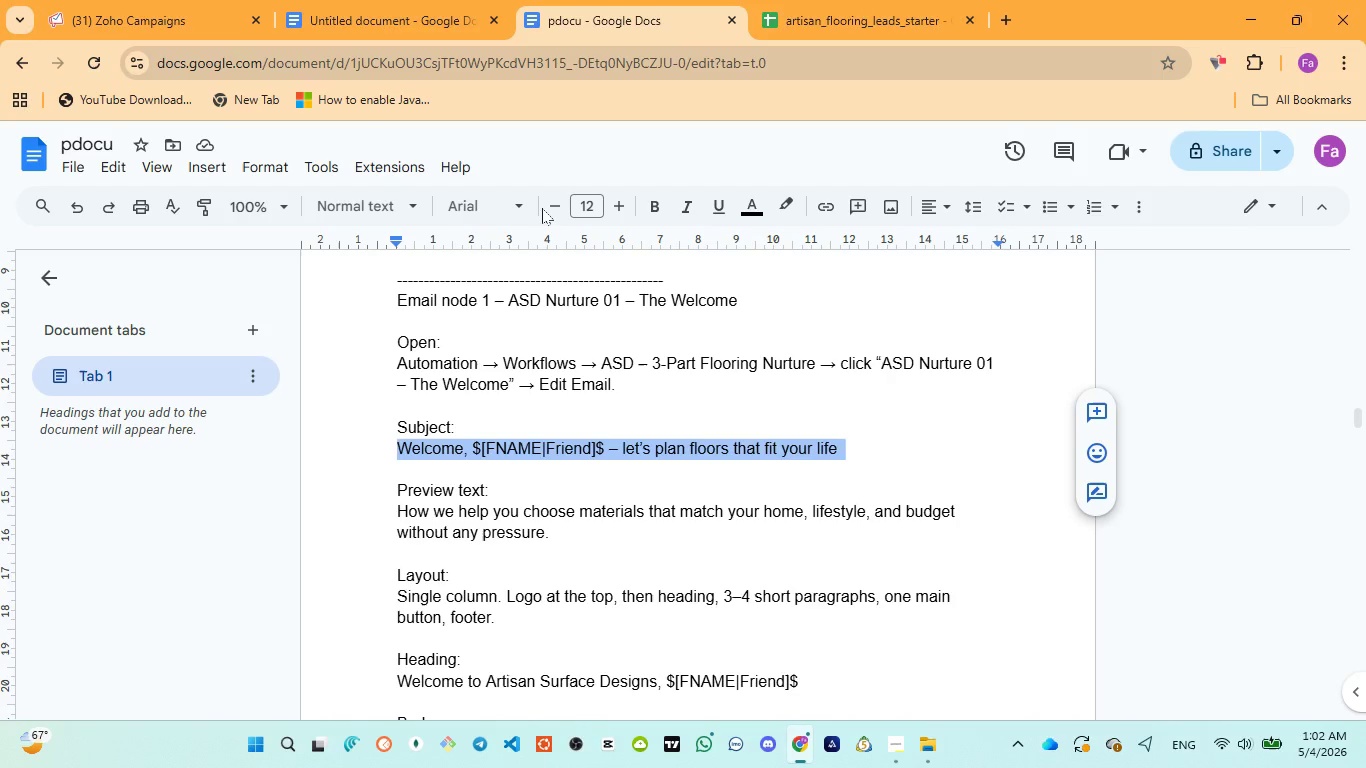 
wait(7.66)
 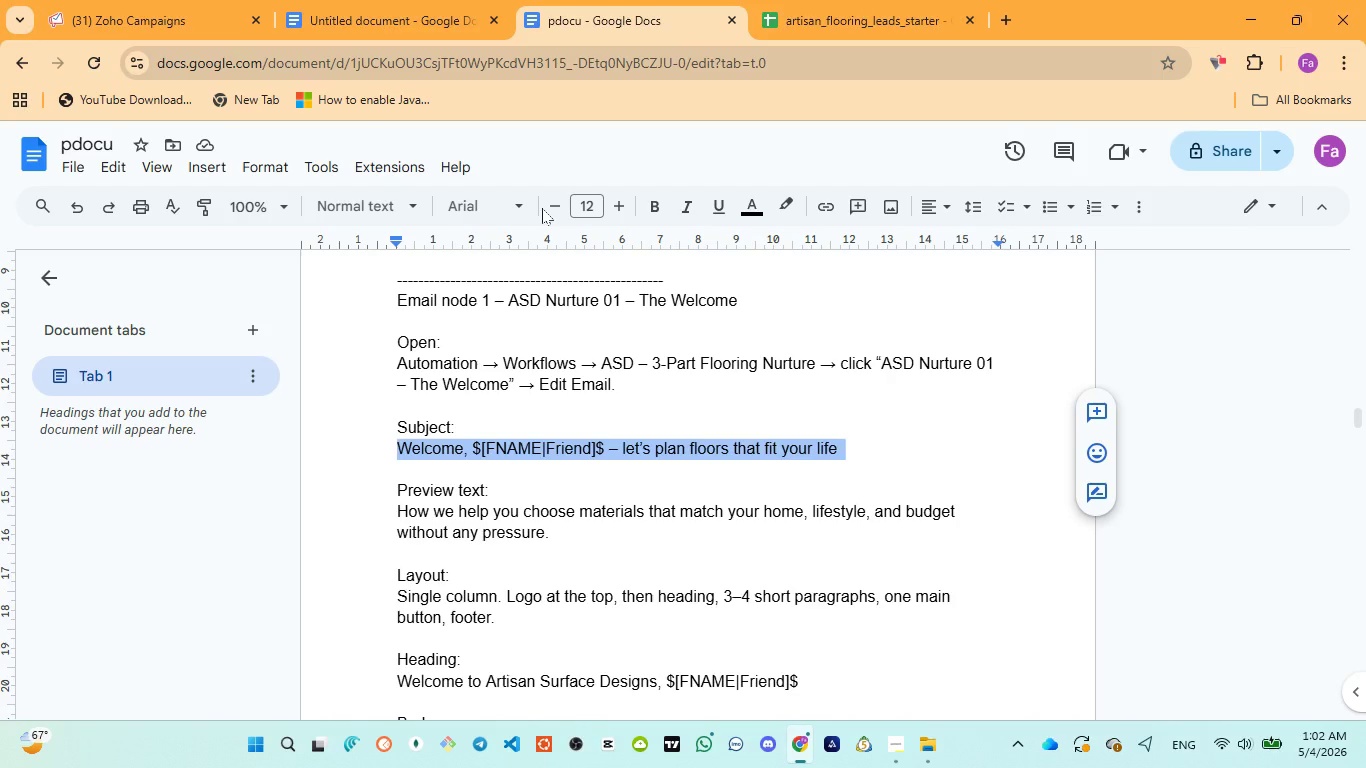 
left_click_drag(start_coordinate=[398, 507], to_coordinate=[549, 524])
 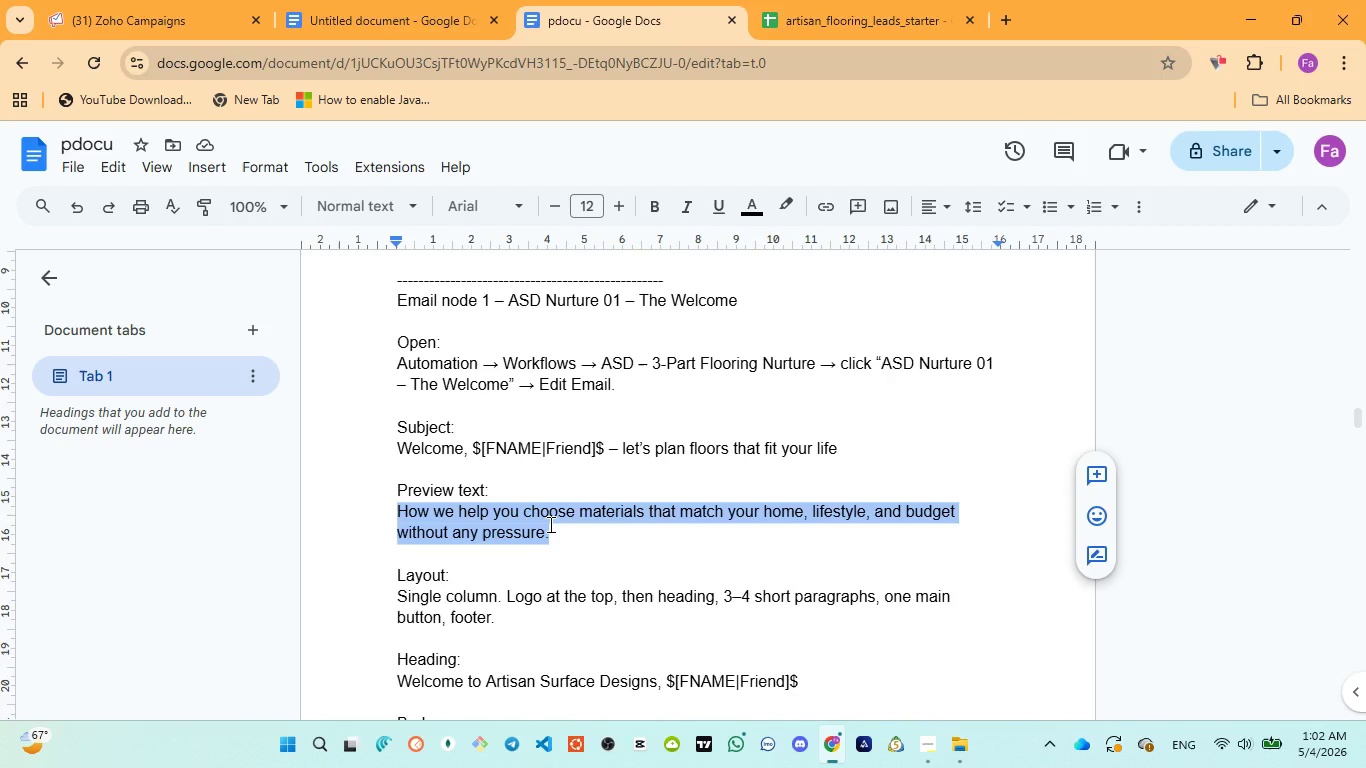 
hold_key(key=ControlLeft, duration=0.92)
 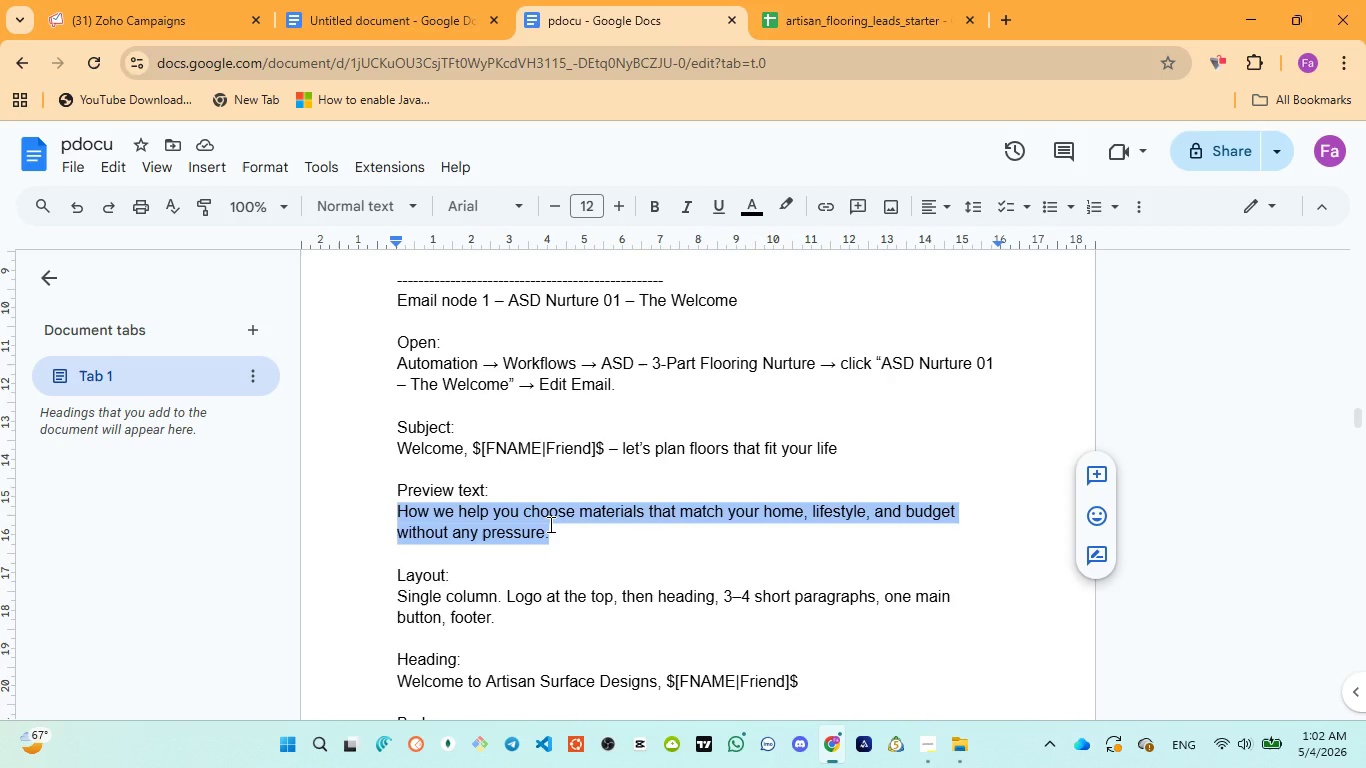 
hold_key(key=C, duration=0.31)
 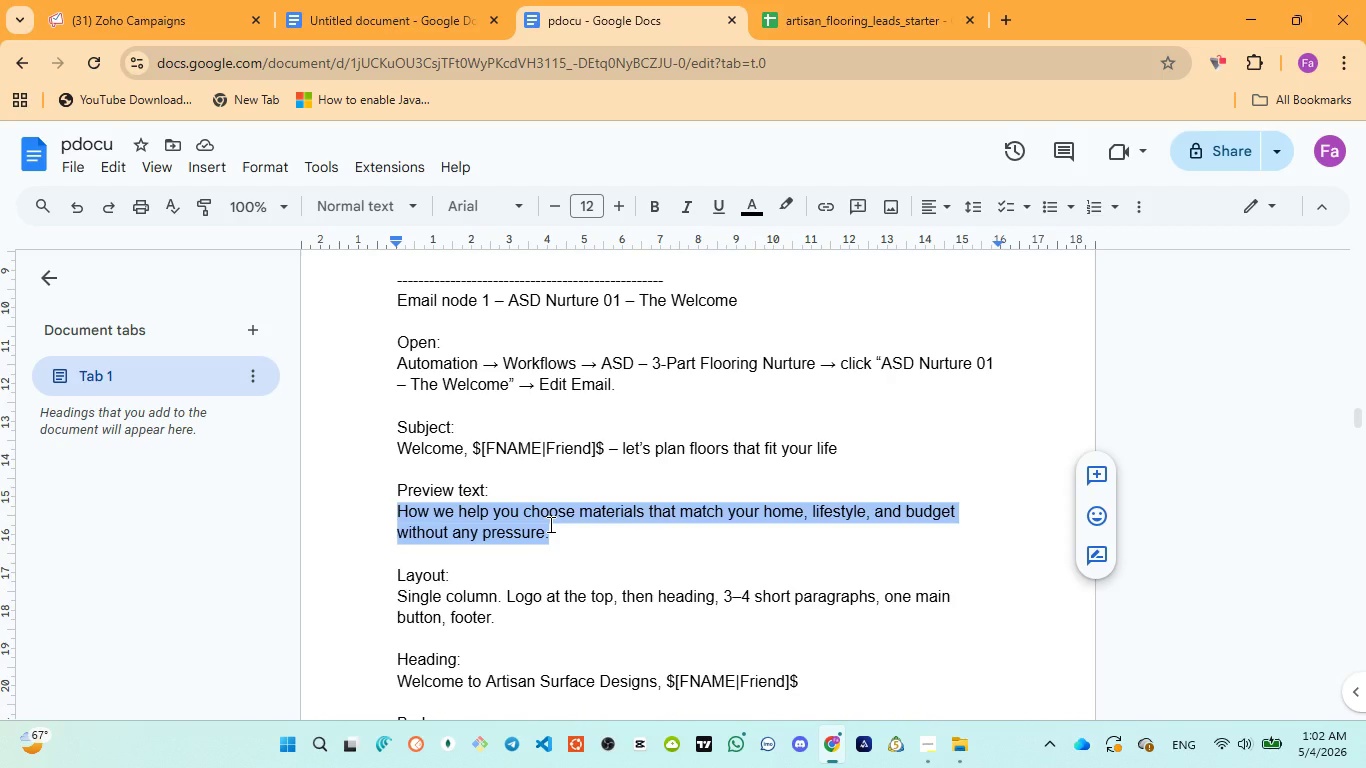 
key(Control+C)
 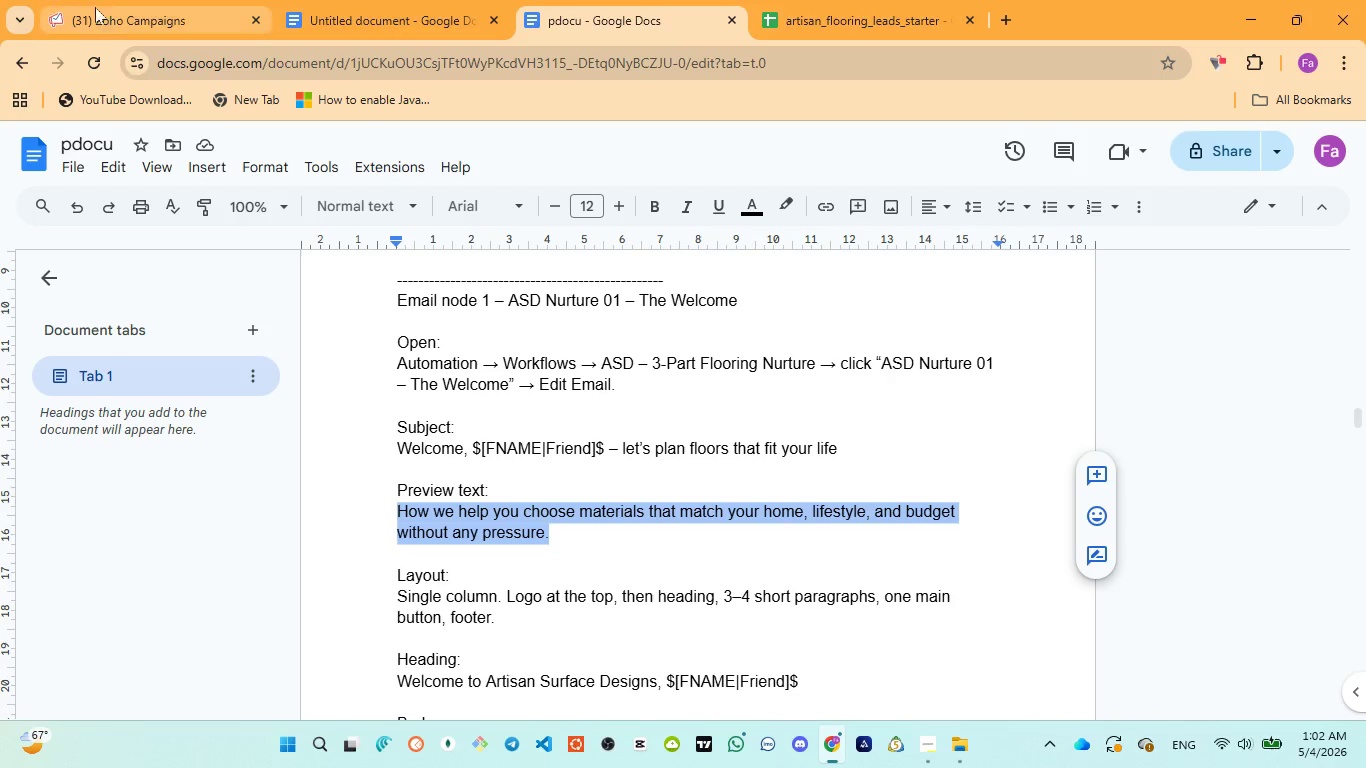 
left_click([110, 10])
 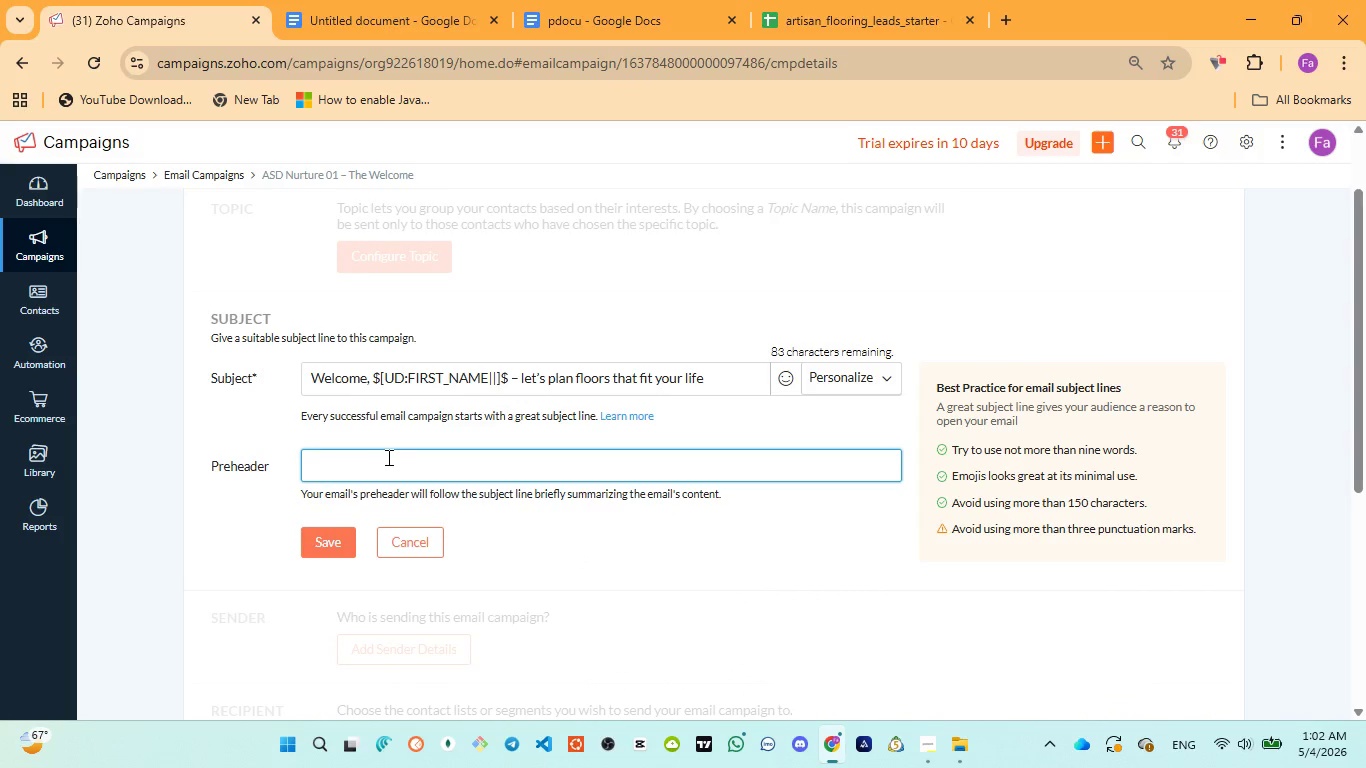 
key(Control+V)
 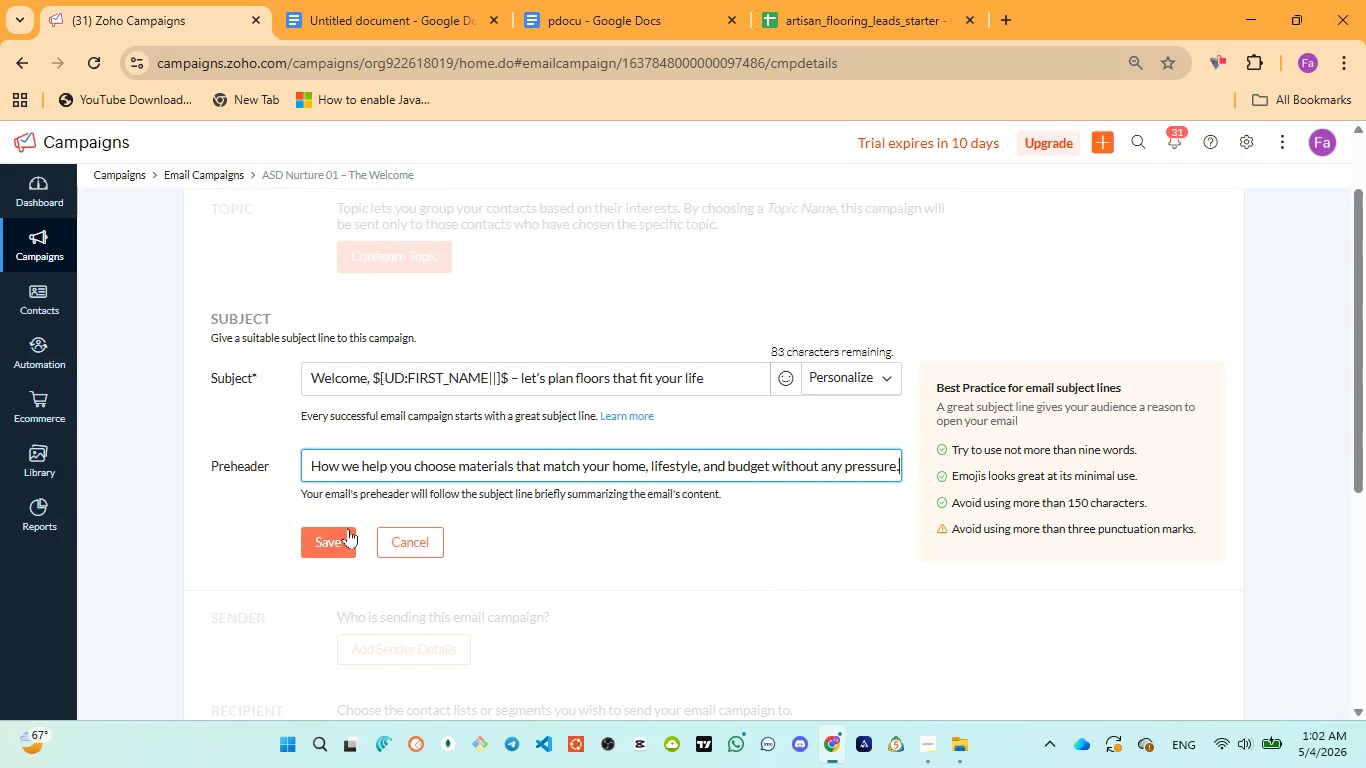 
left_click([320, 543])
 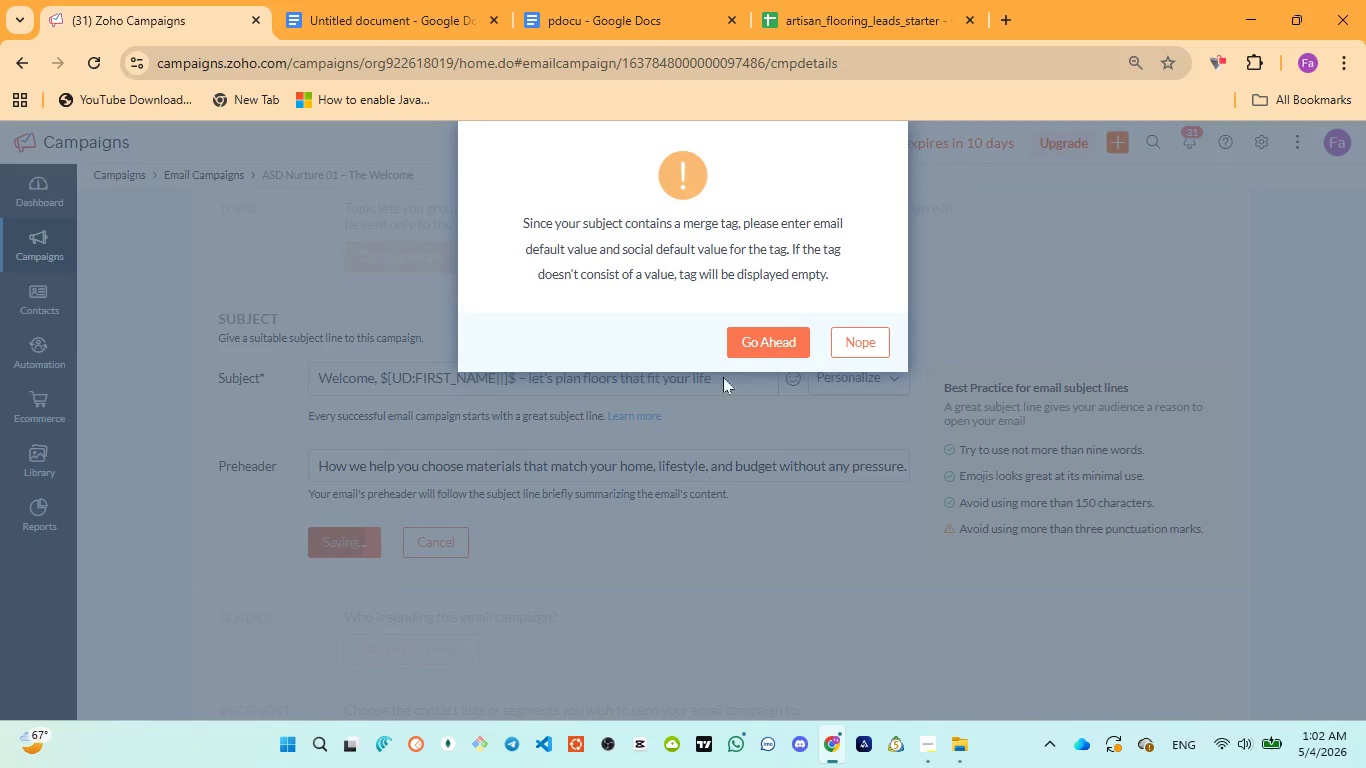 
left_click([762, 345])
 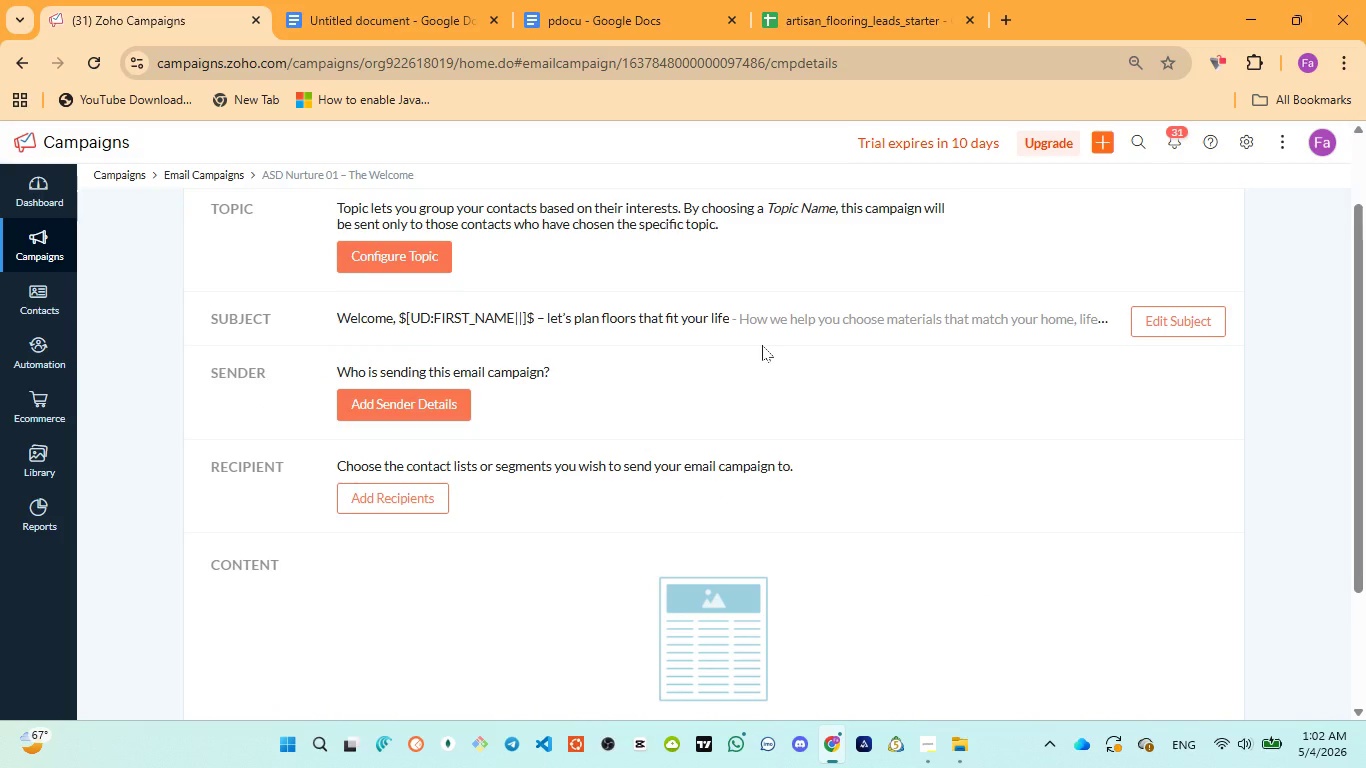 
wait(10.5)
 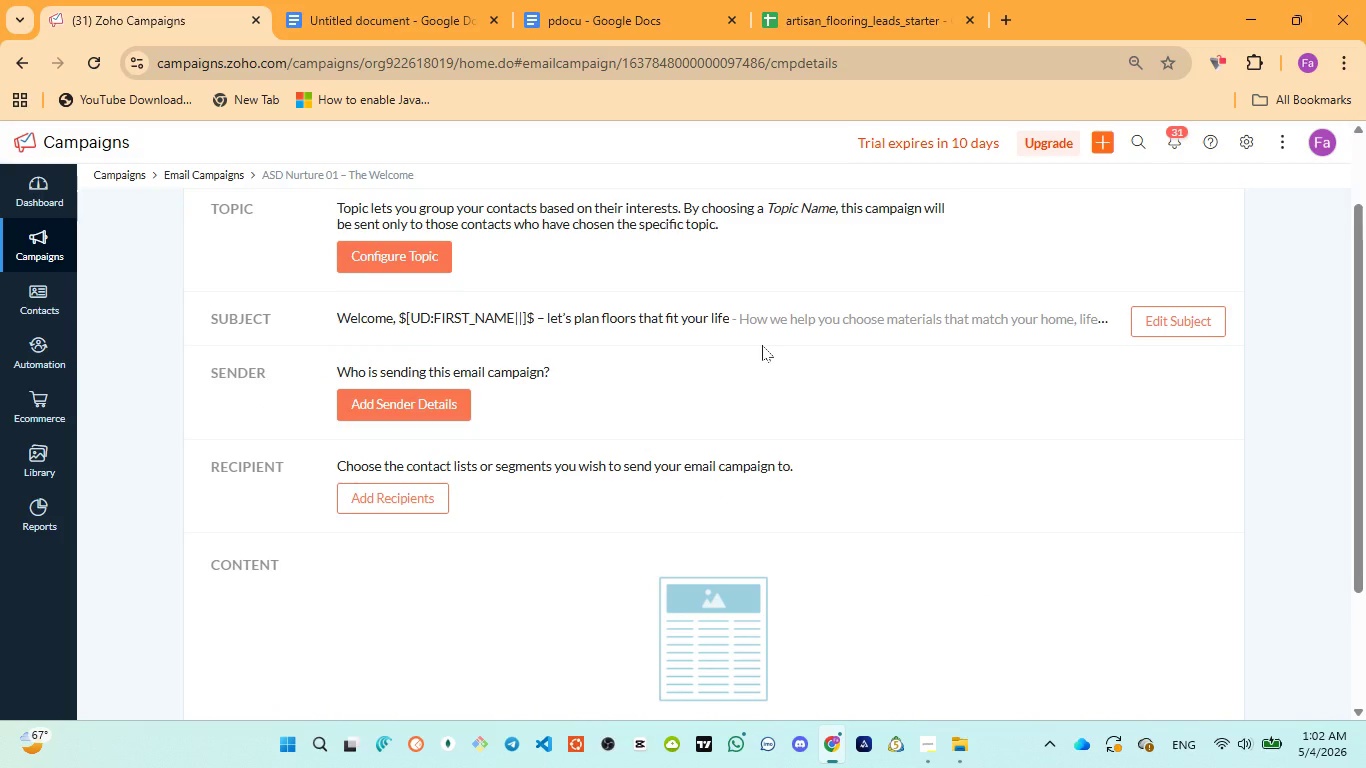 
scroll: coordinate [654, 402], scroll_direction: down, amount: 2.0
 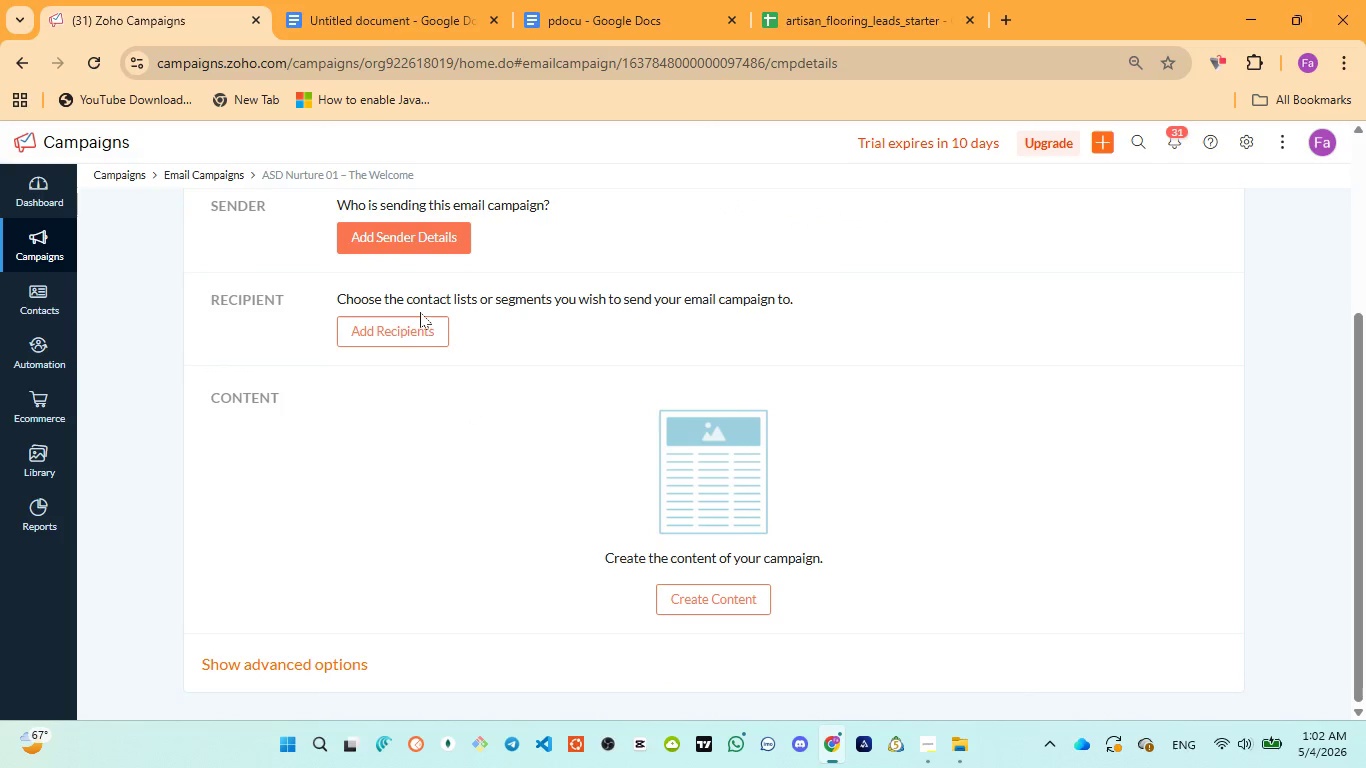 
left_click([421, 321])
 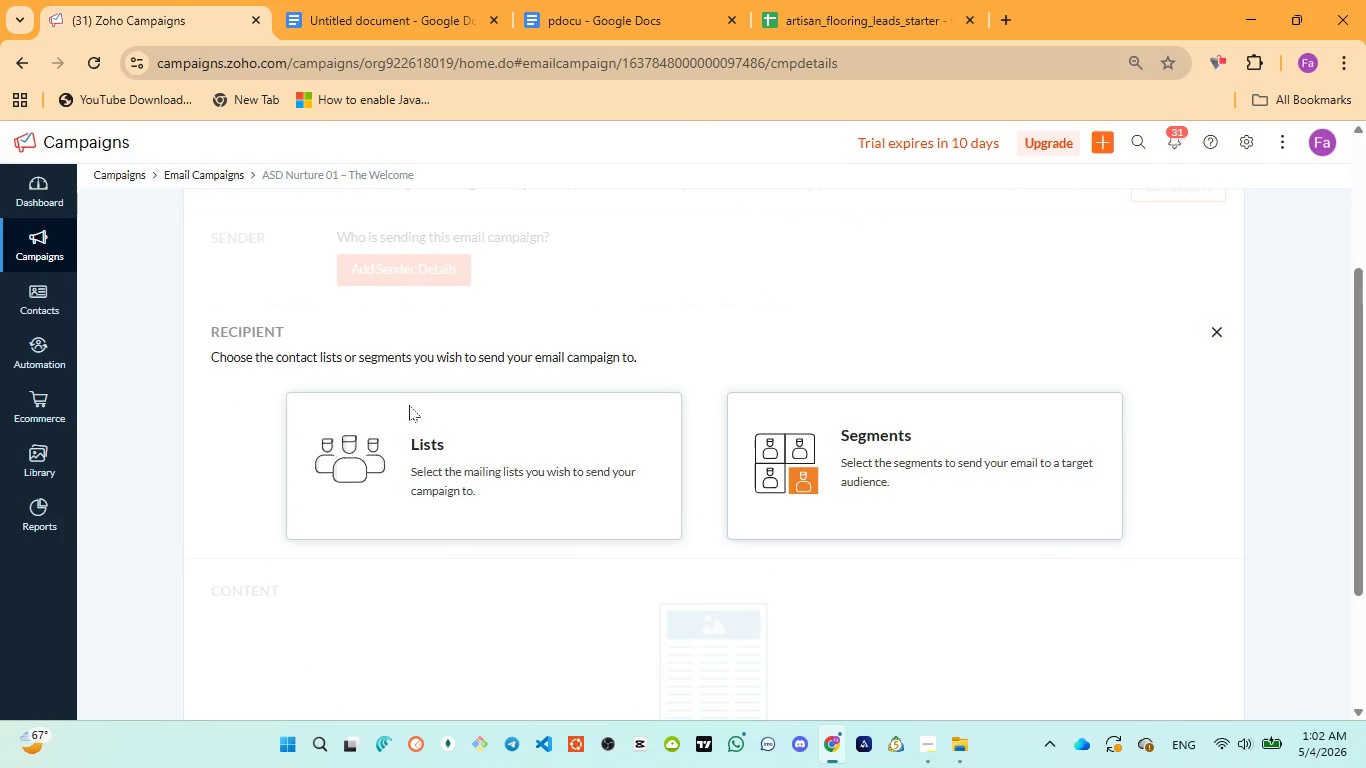 
left_click([415, 439])
 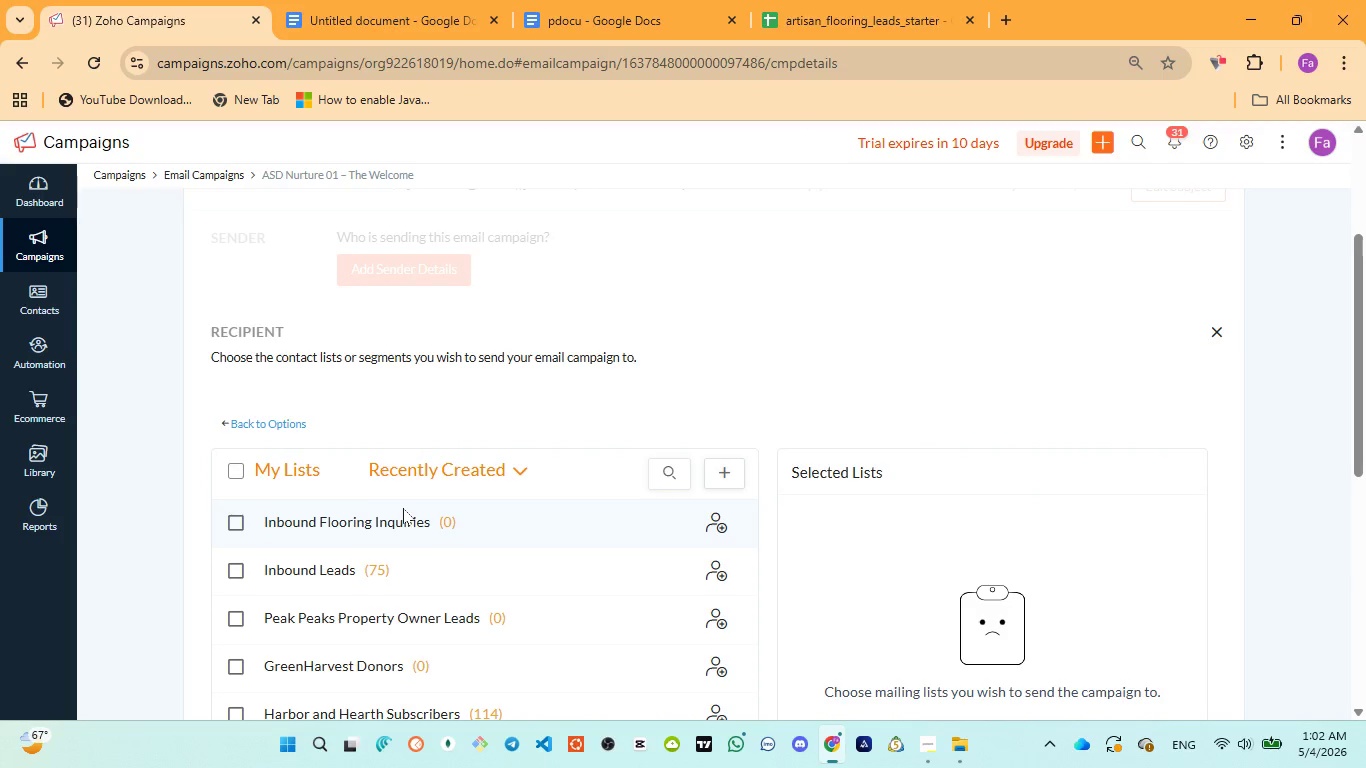 
left_click([402, 524])
 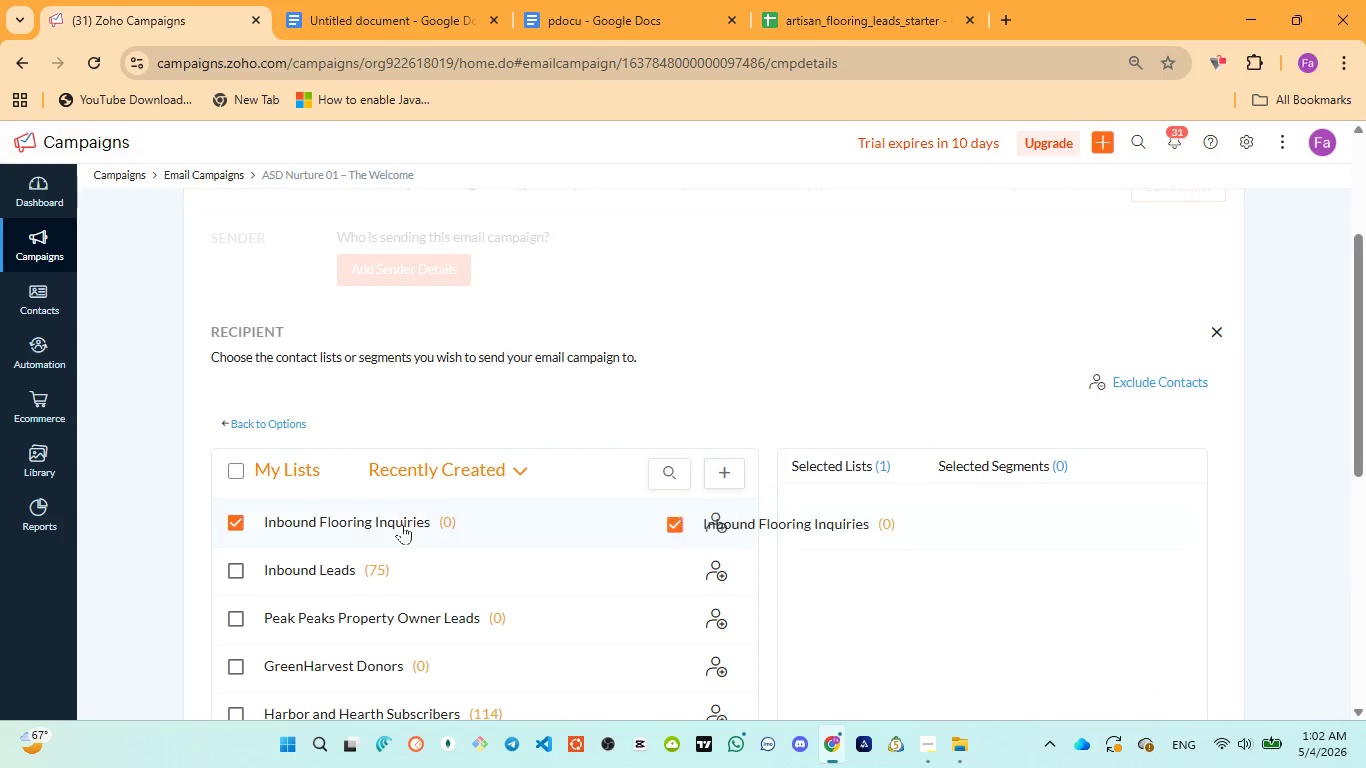 
scroll: coordinate [402, 524], scroll_direction: down, amount: 5.0
 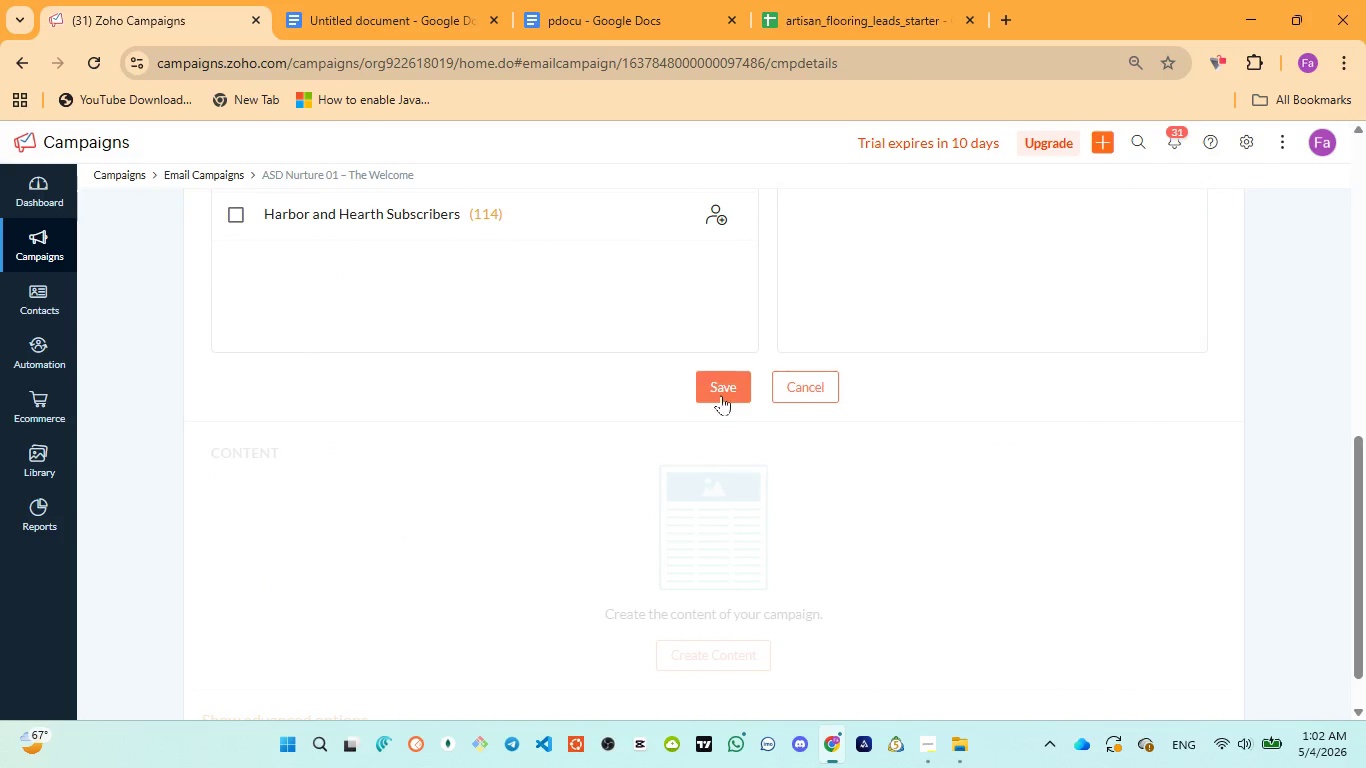 
left_click([723, 393])
 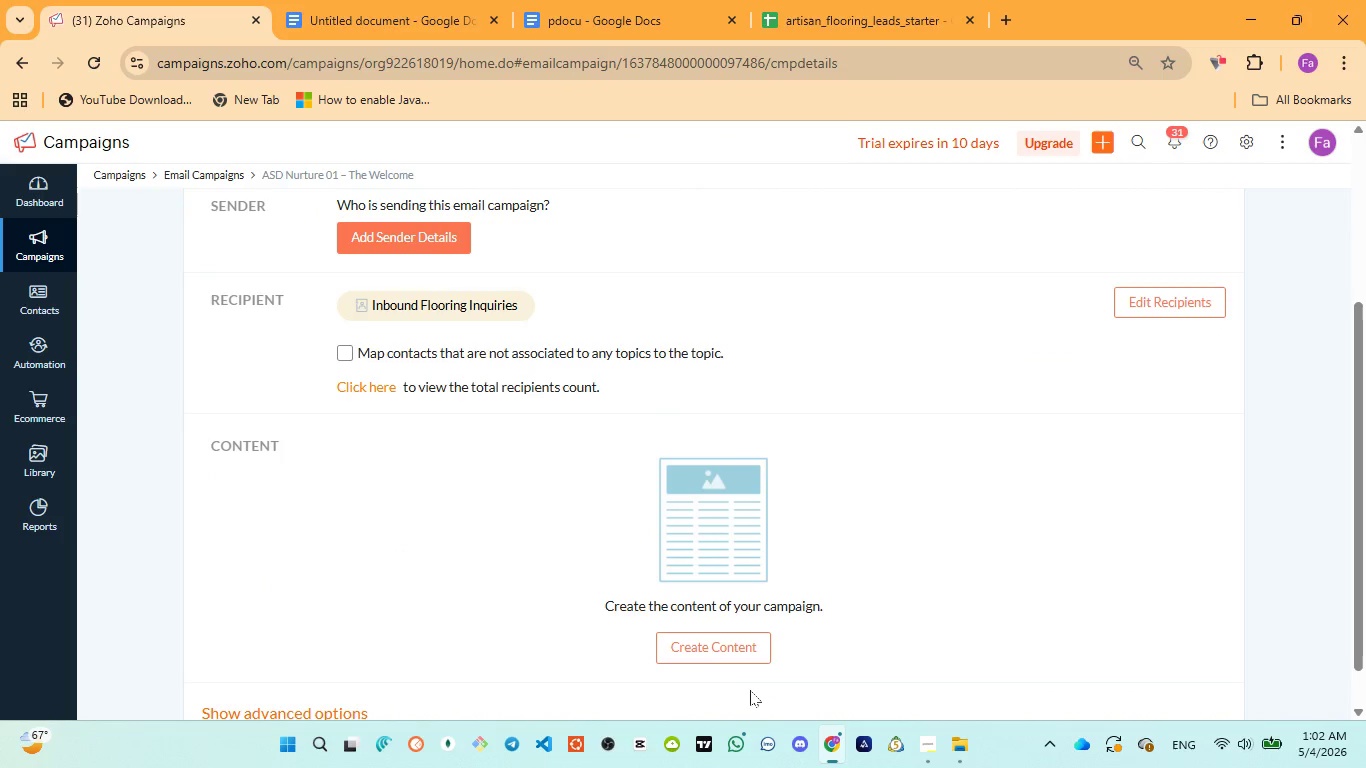 
left_click([745, 656])
 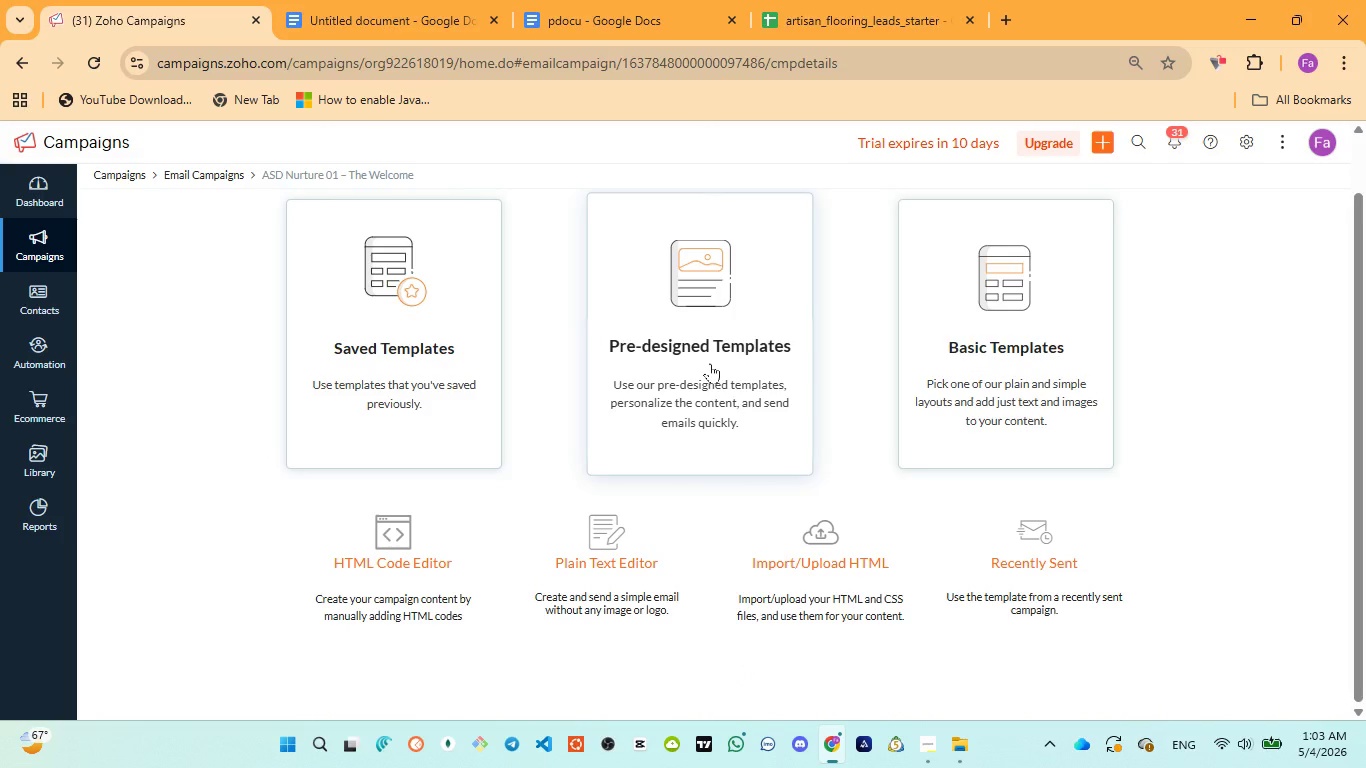 
wait(28.25)
 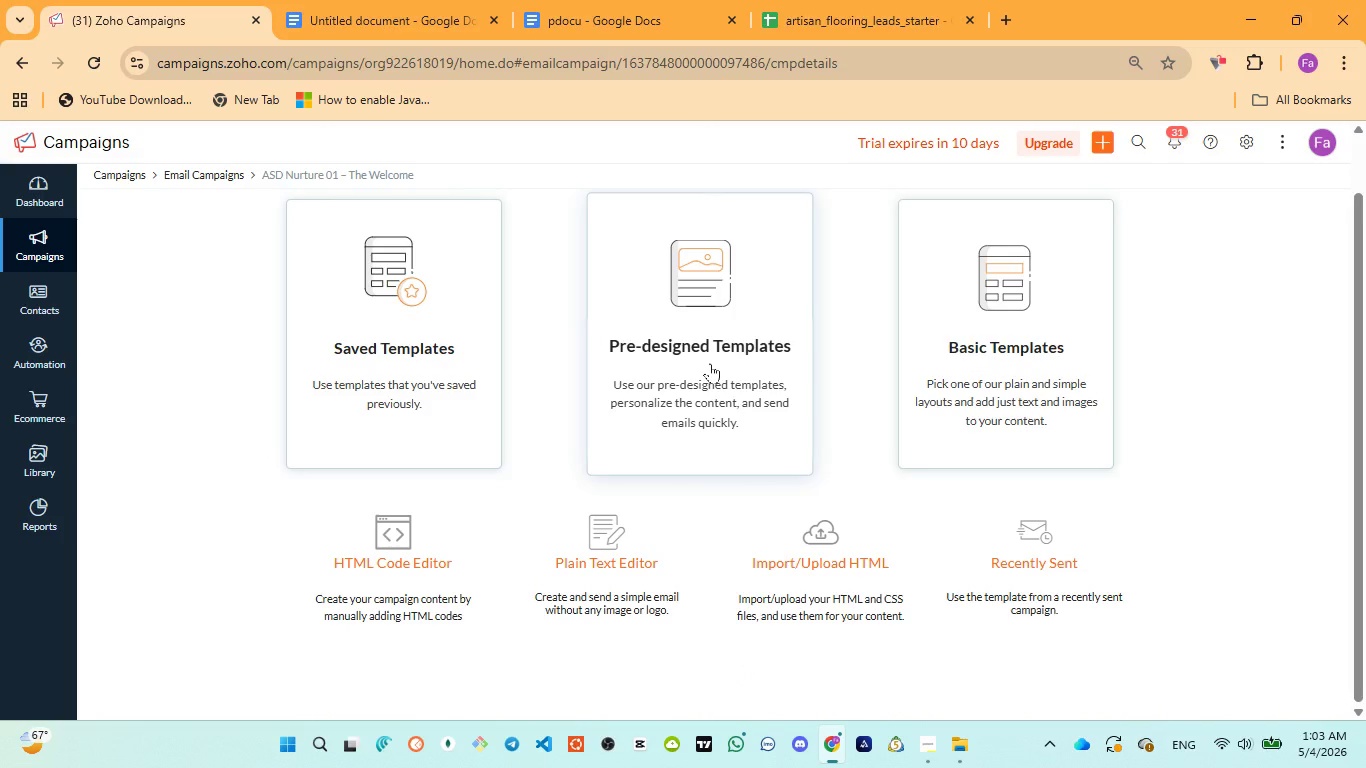 
left_click([710, 363])
 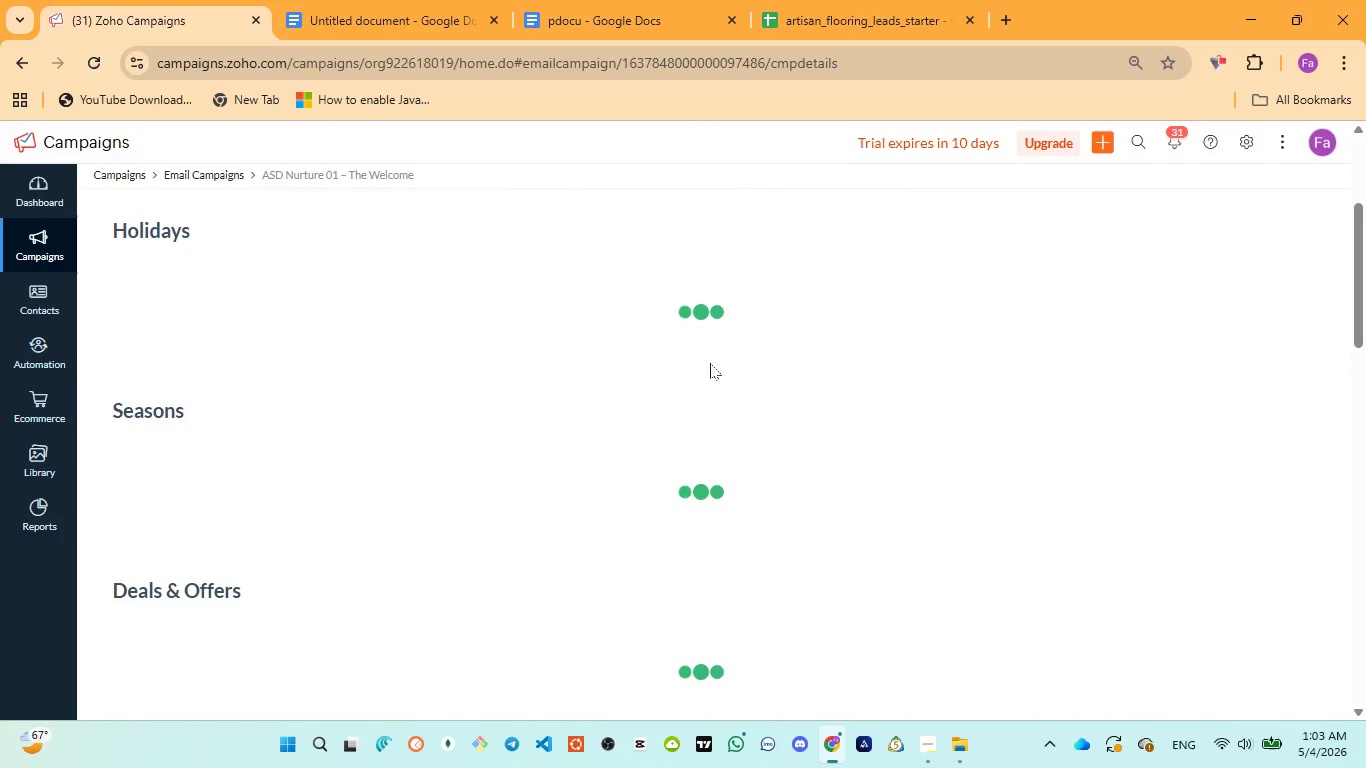 
mouse_move([648, 417])
 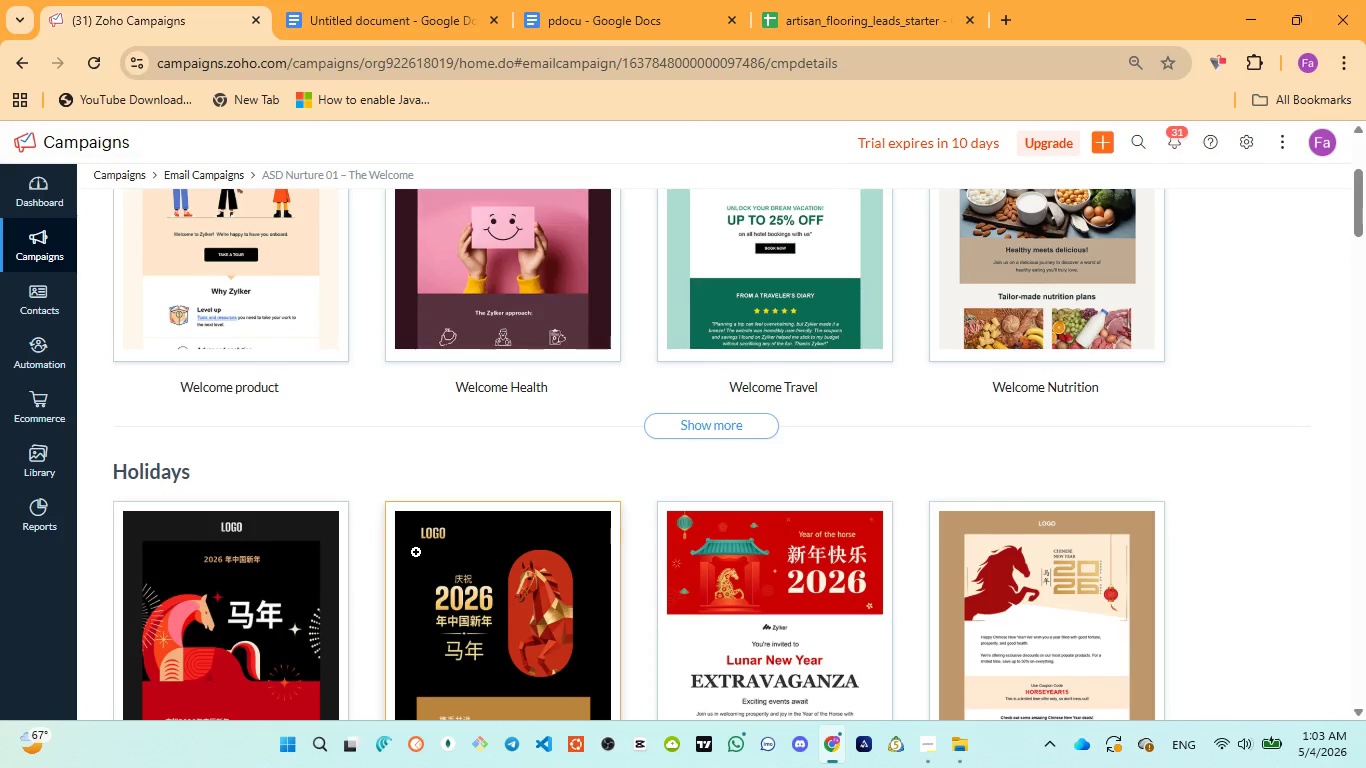 
scroll: coordinate [416, 552], scroll_direction: up, amount: 3.0
 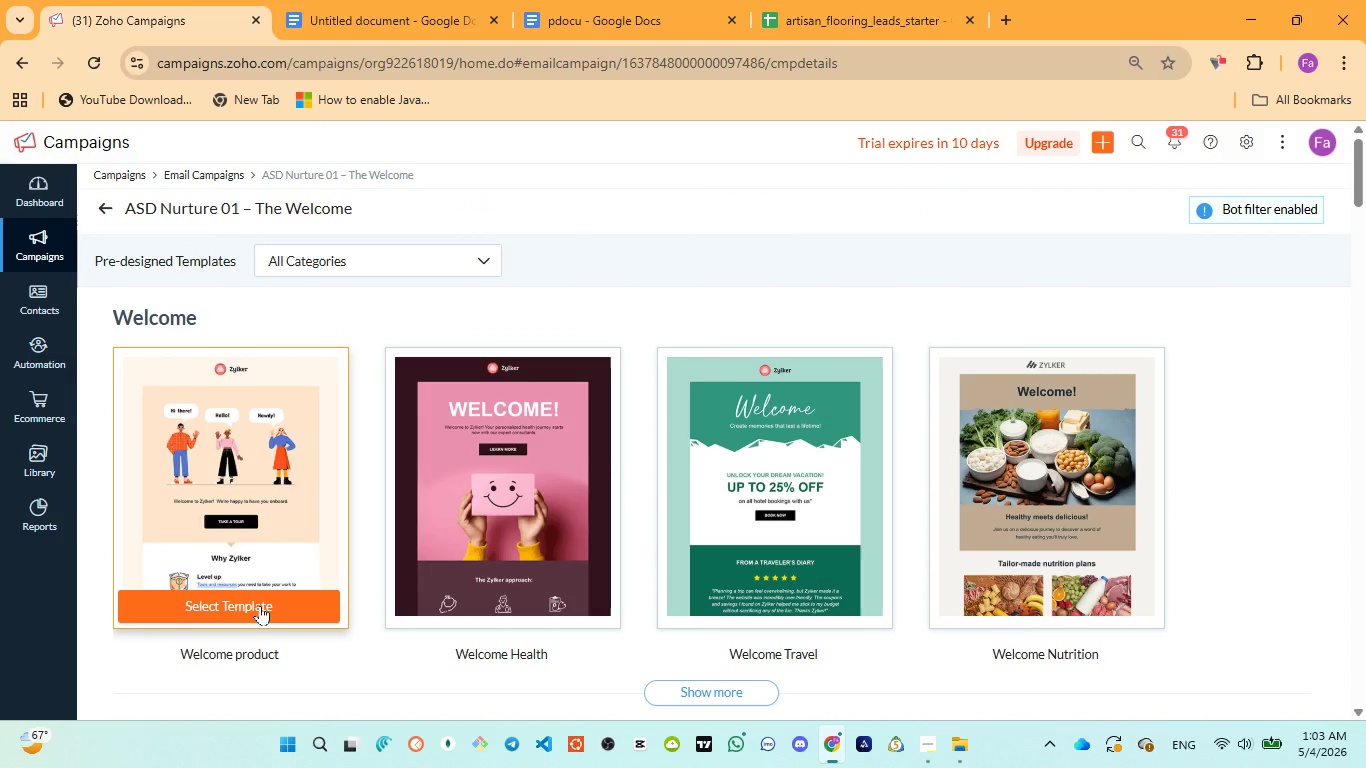 
left_click([260, 605])
 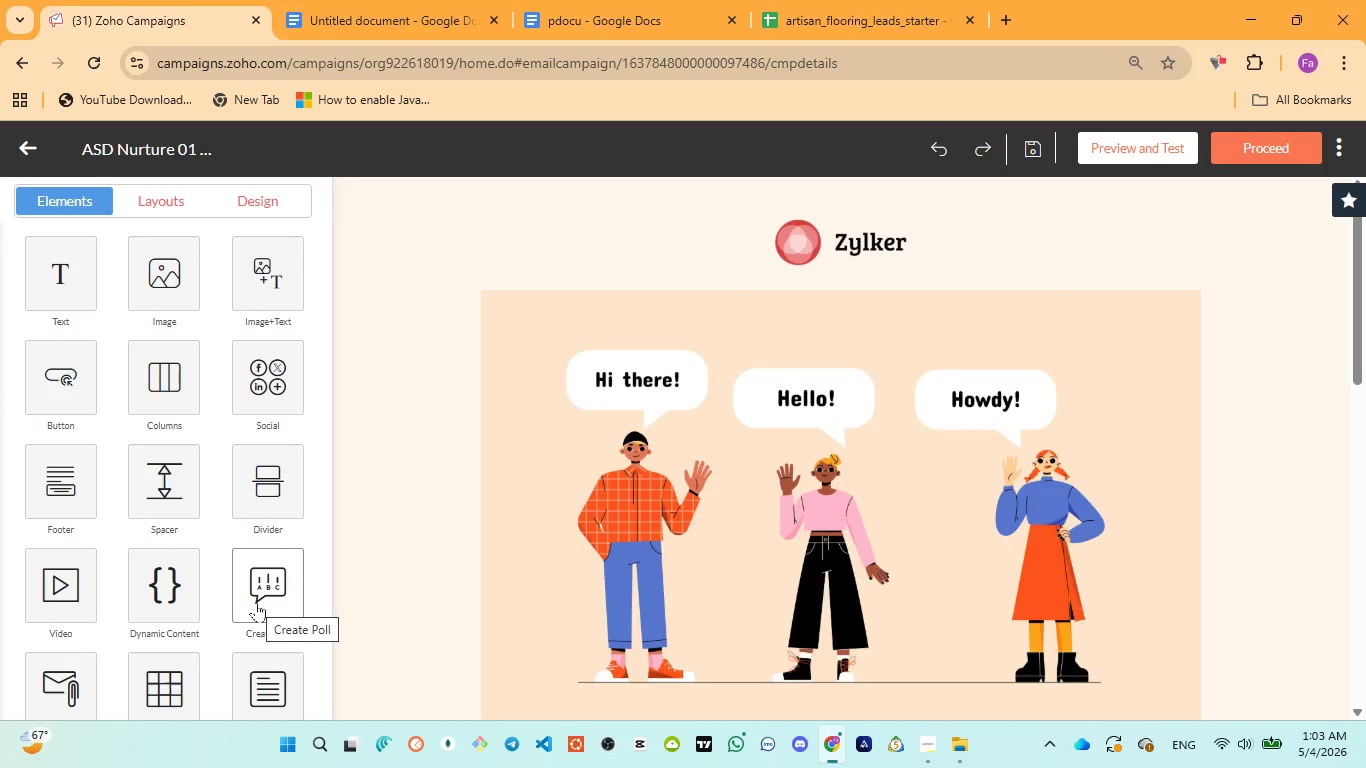 
wait(24.09)
 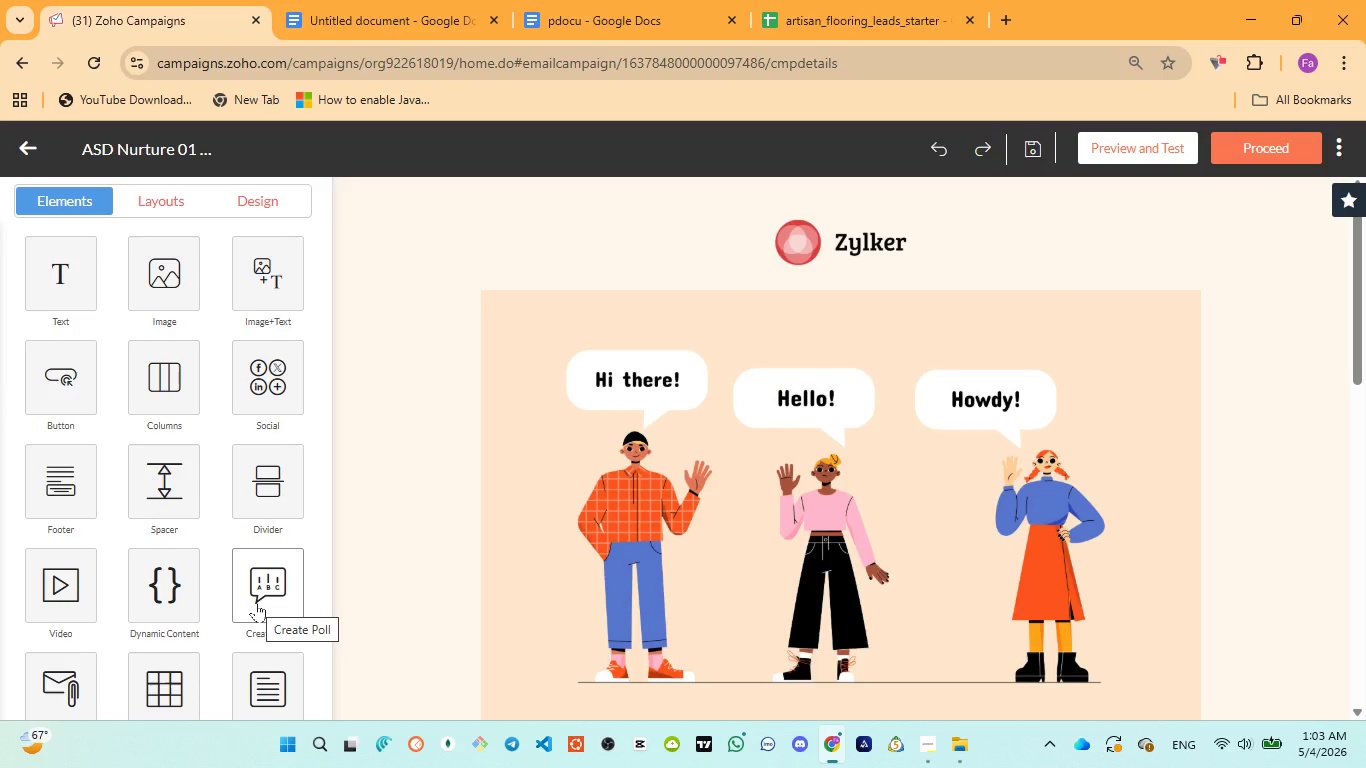 
left_click([805, 239])
 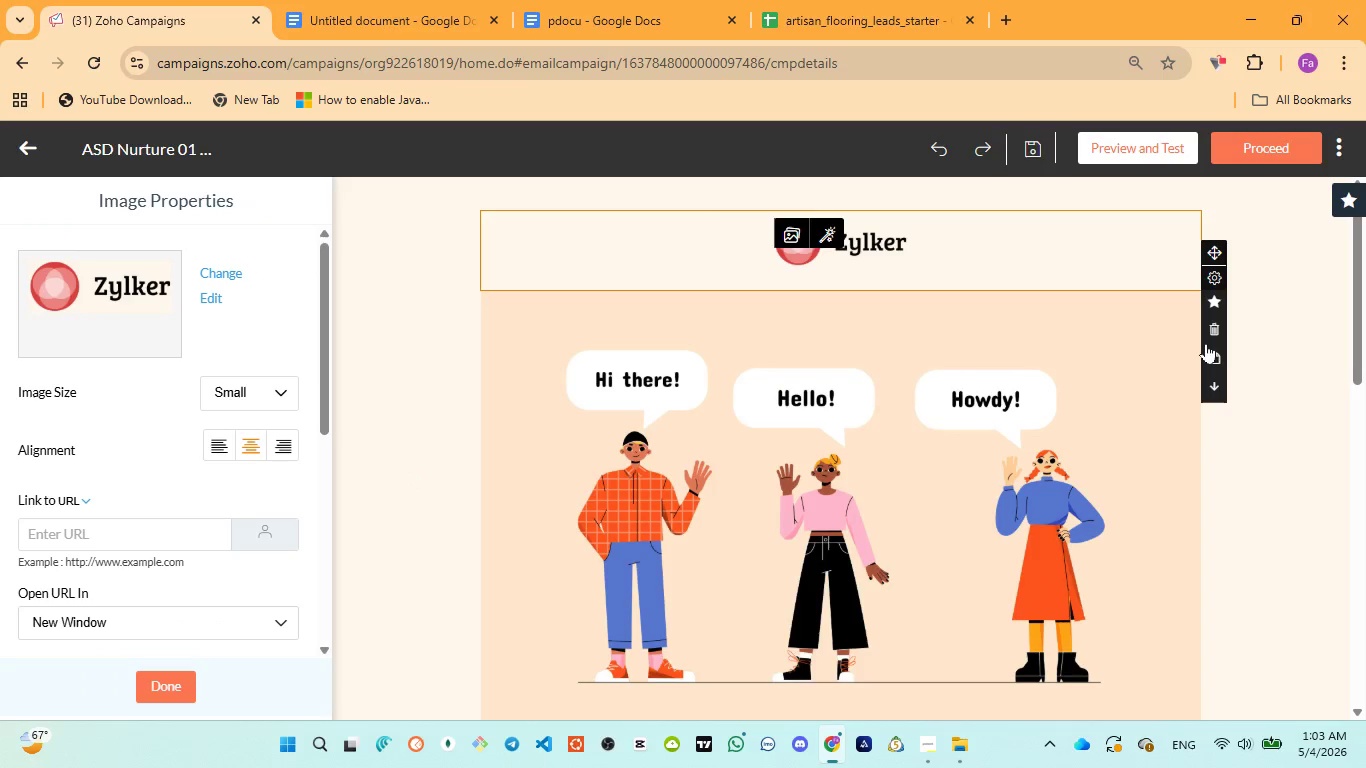 
left_click([1211, 332])
 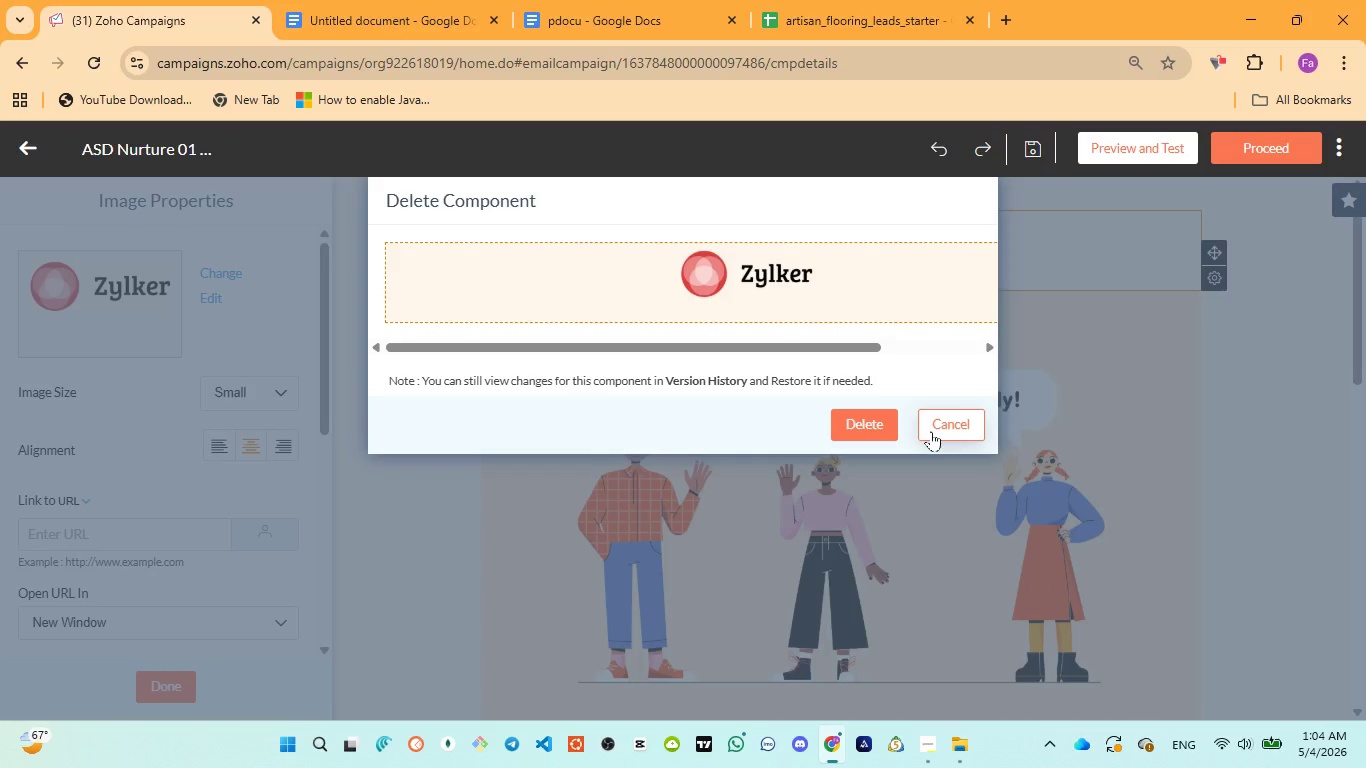 
wait(52.92)
 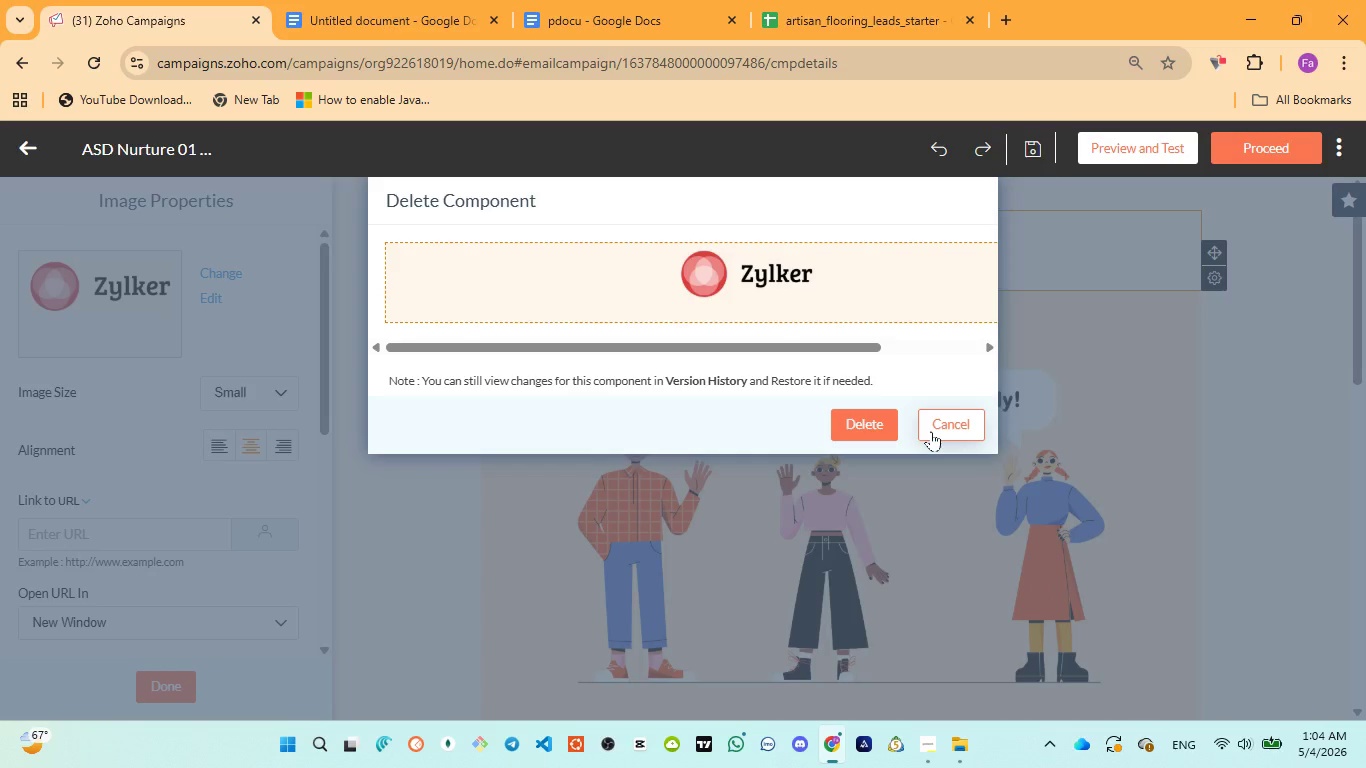 
double_click([867, 425])
 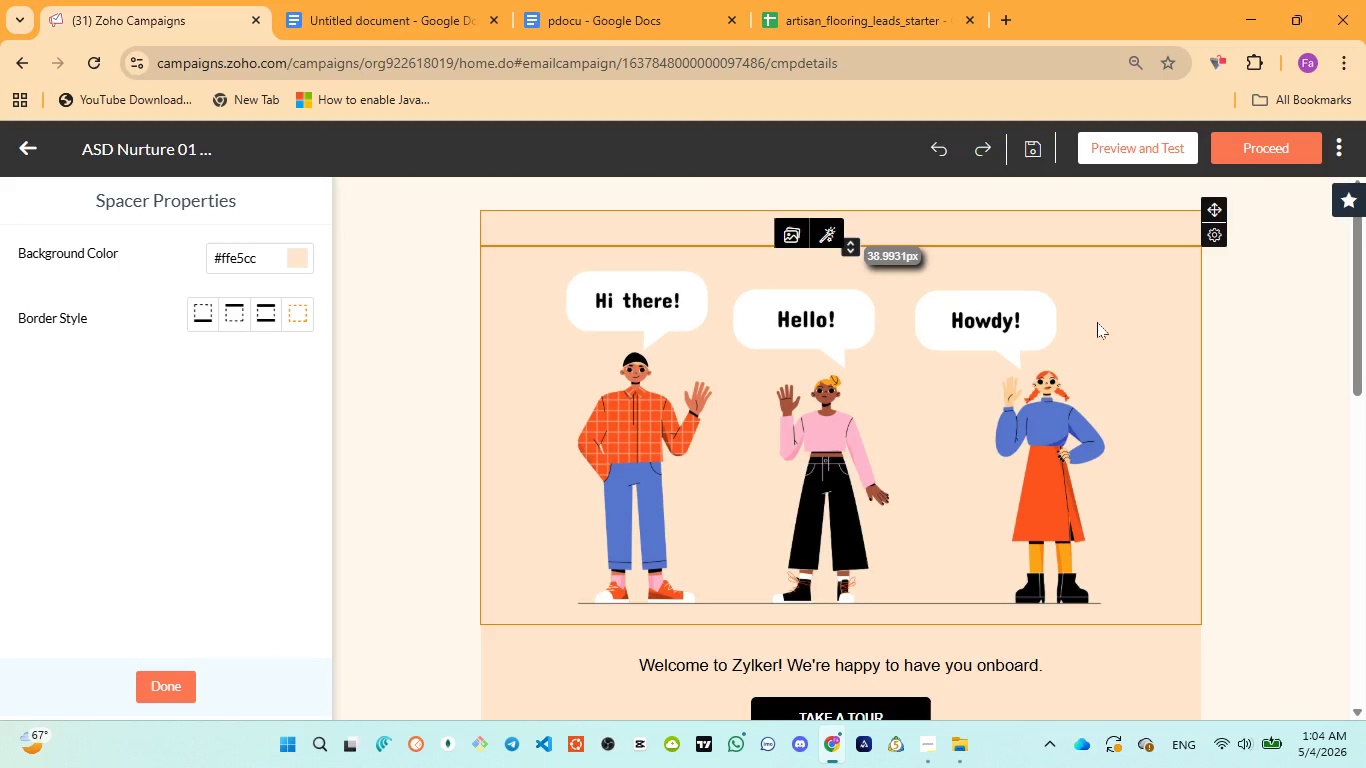 
left_click([1098, 319])
 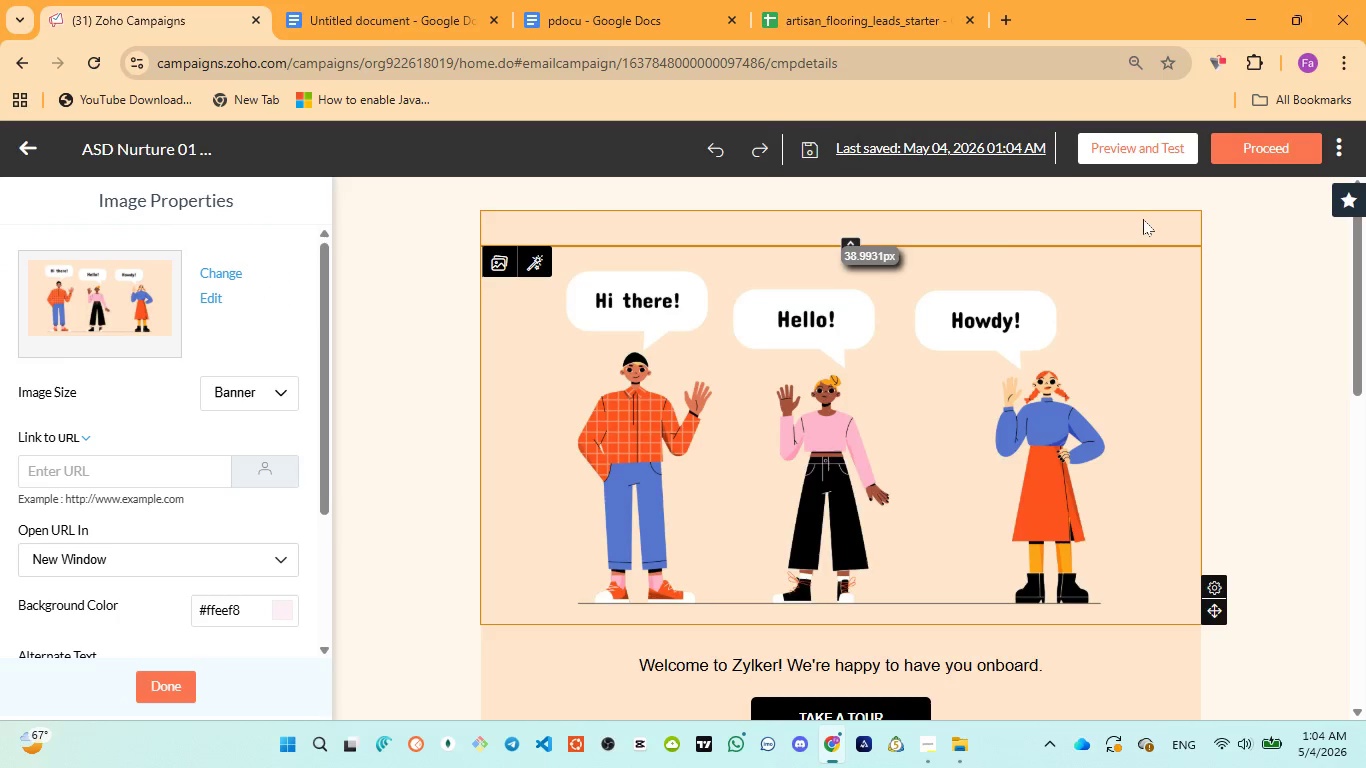 
left_click([1143, 223])
 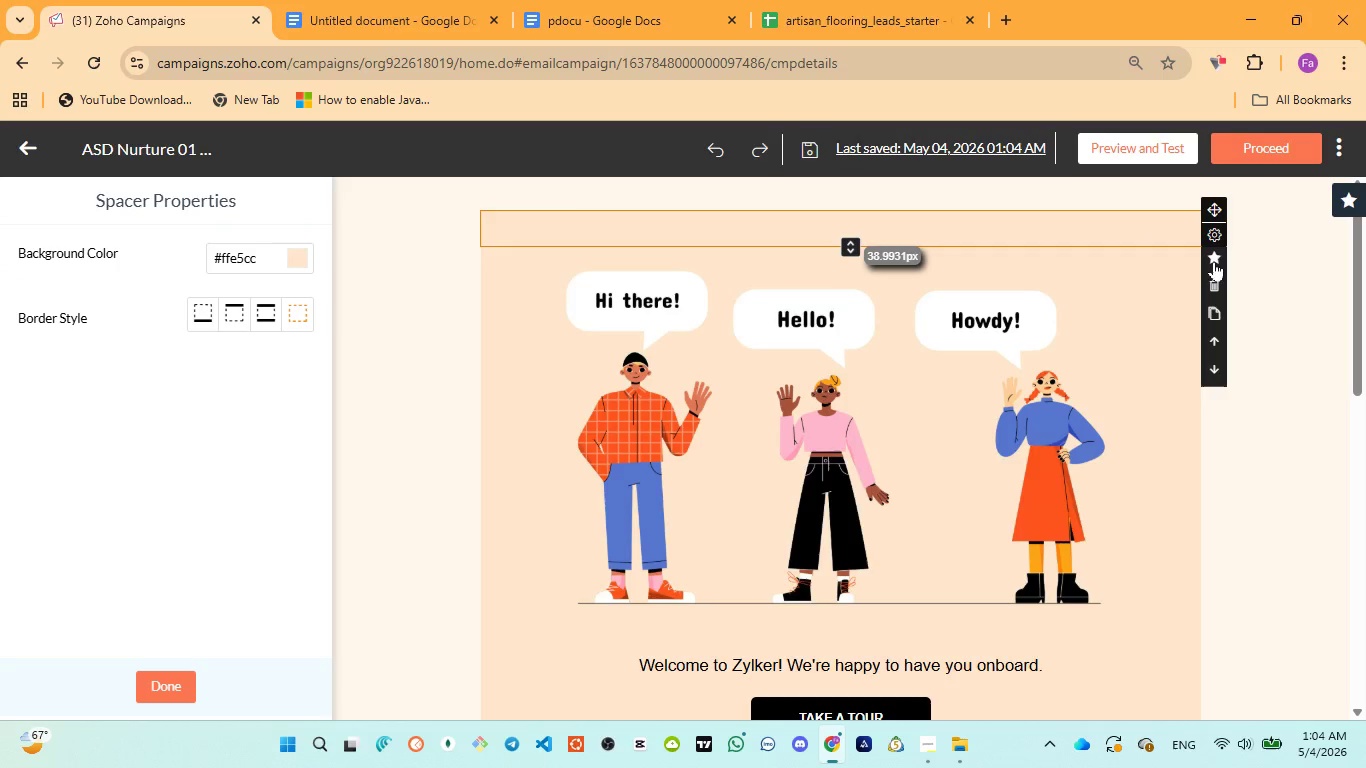 
left_click([1217, 279])
 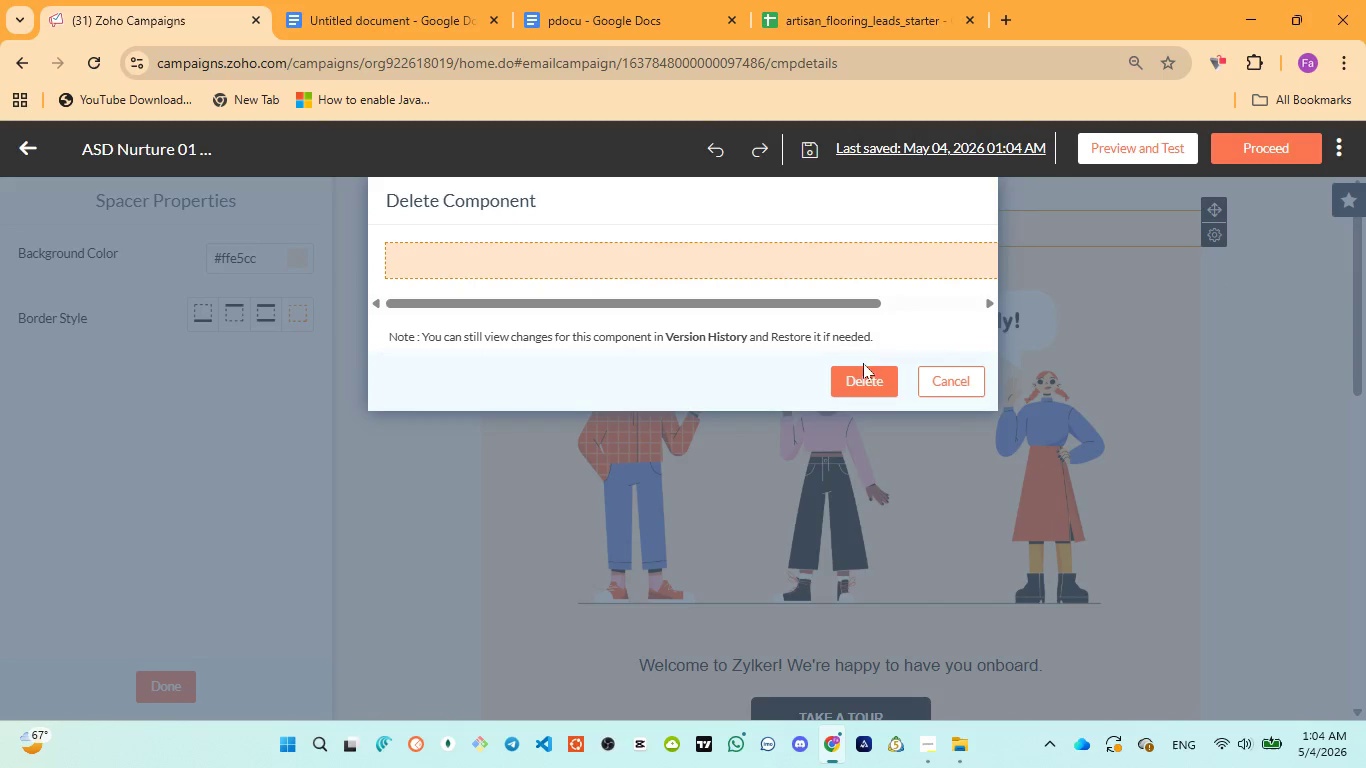 
left_click([865, 373])
 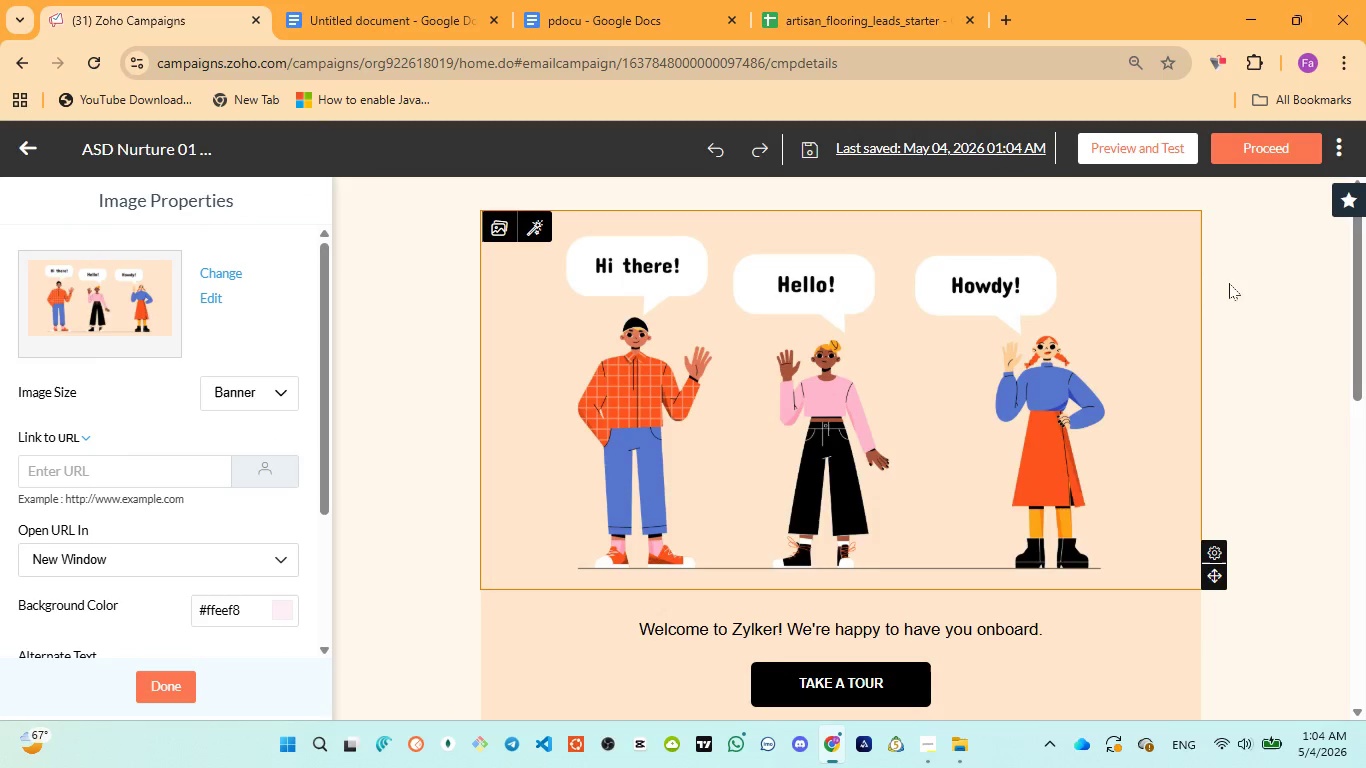 
left_click([1167, 314])
 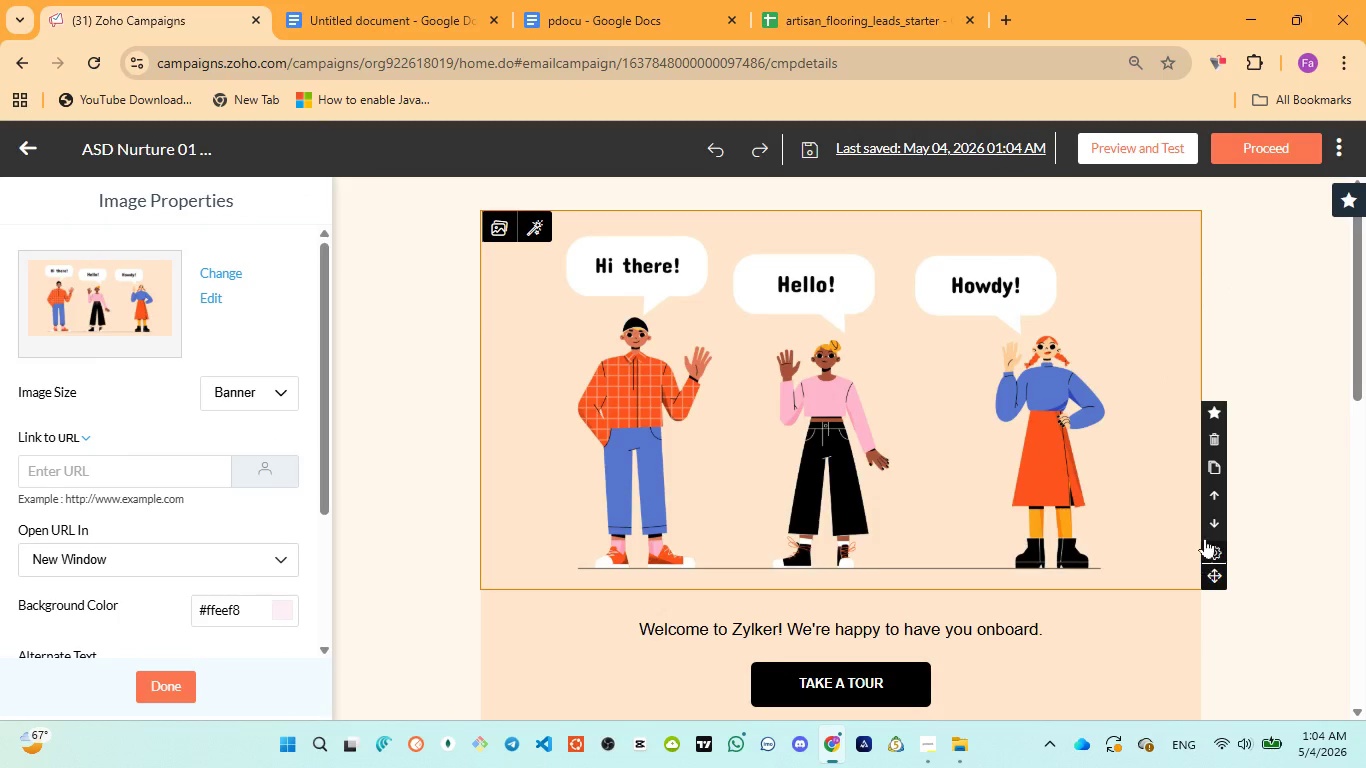 
left_click([1213, 433])
 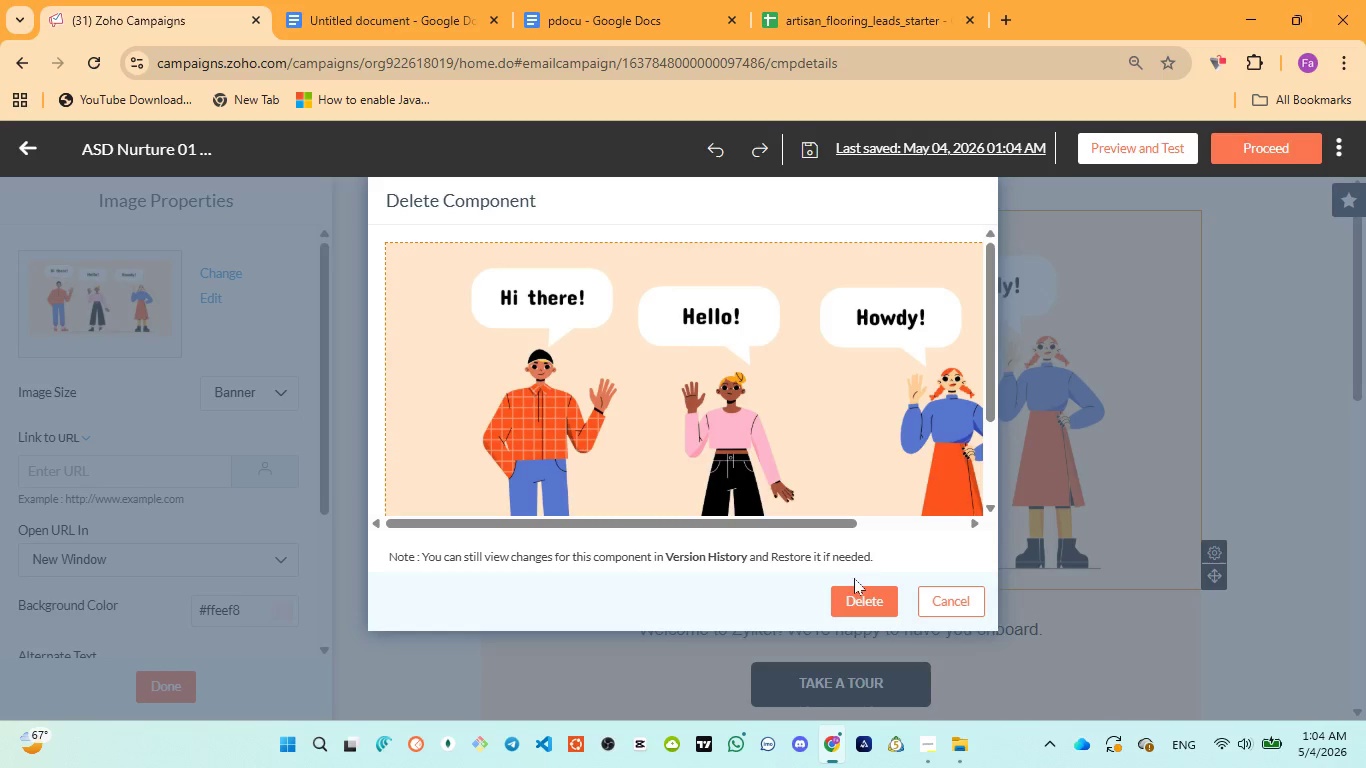 
left_click([865, 591])
 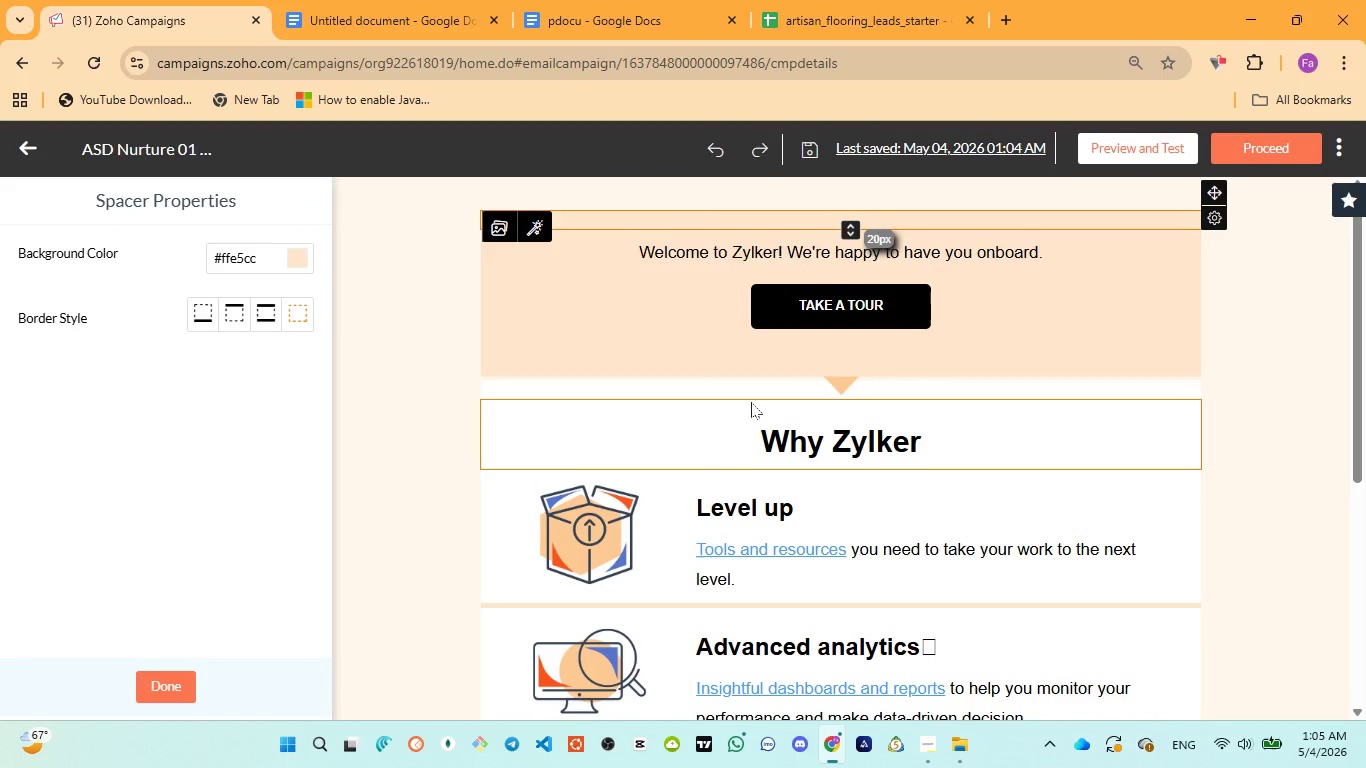 
wait(41.64)
 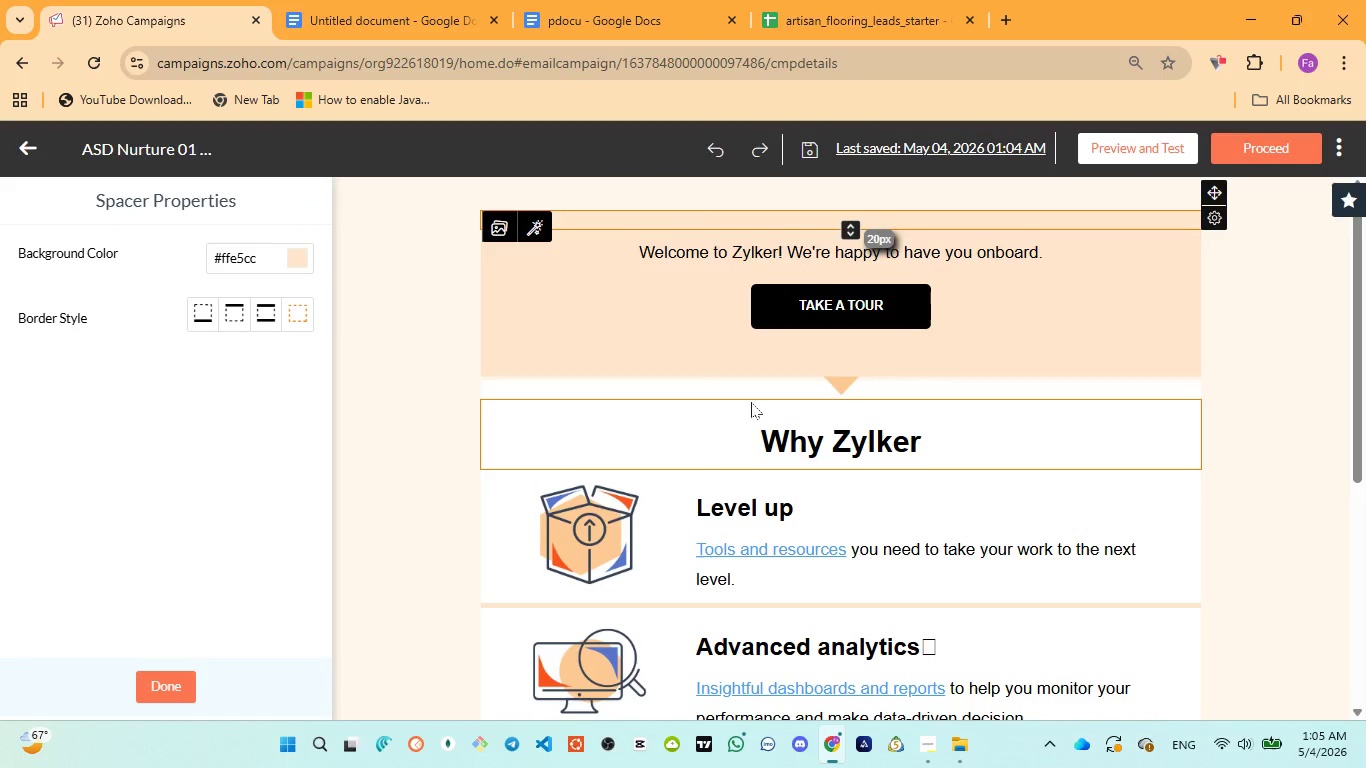 
left_click([893, 388])
 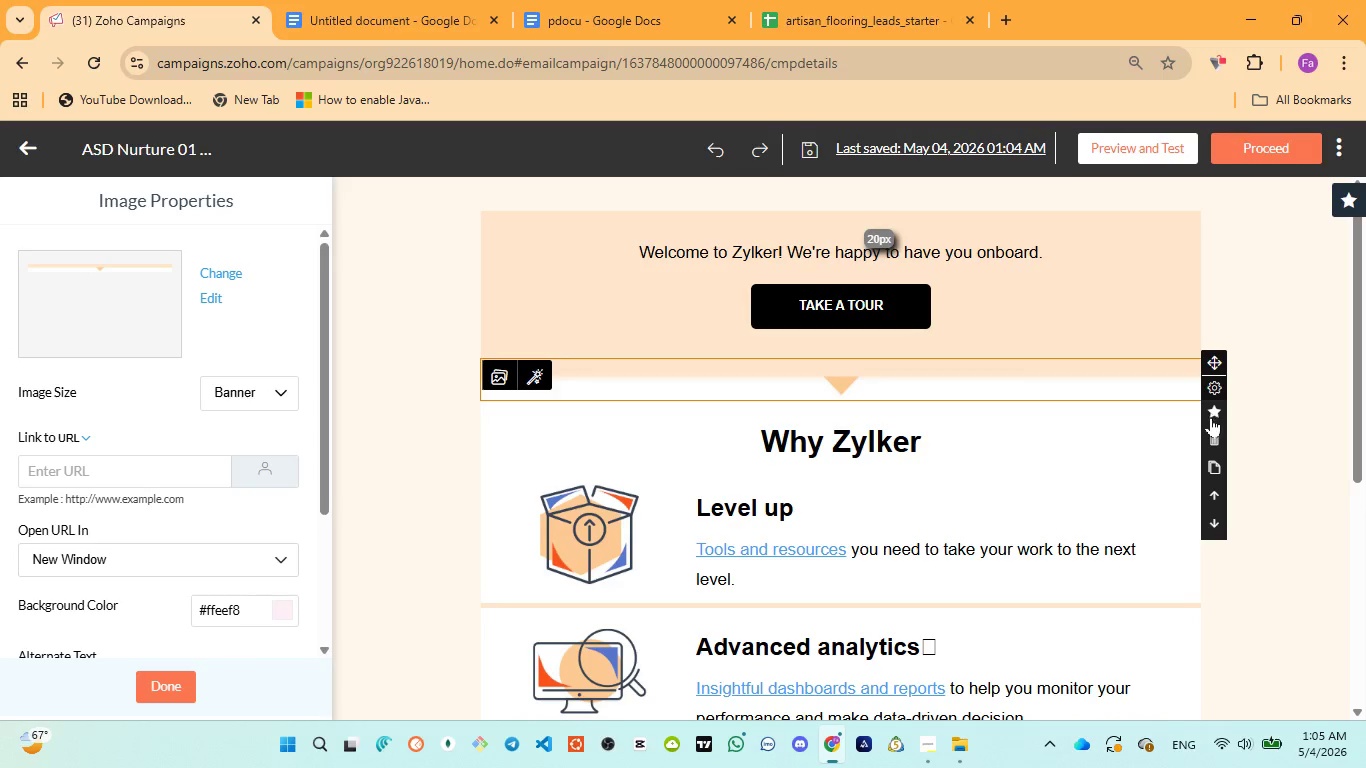 
left_click([1211, 434])
 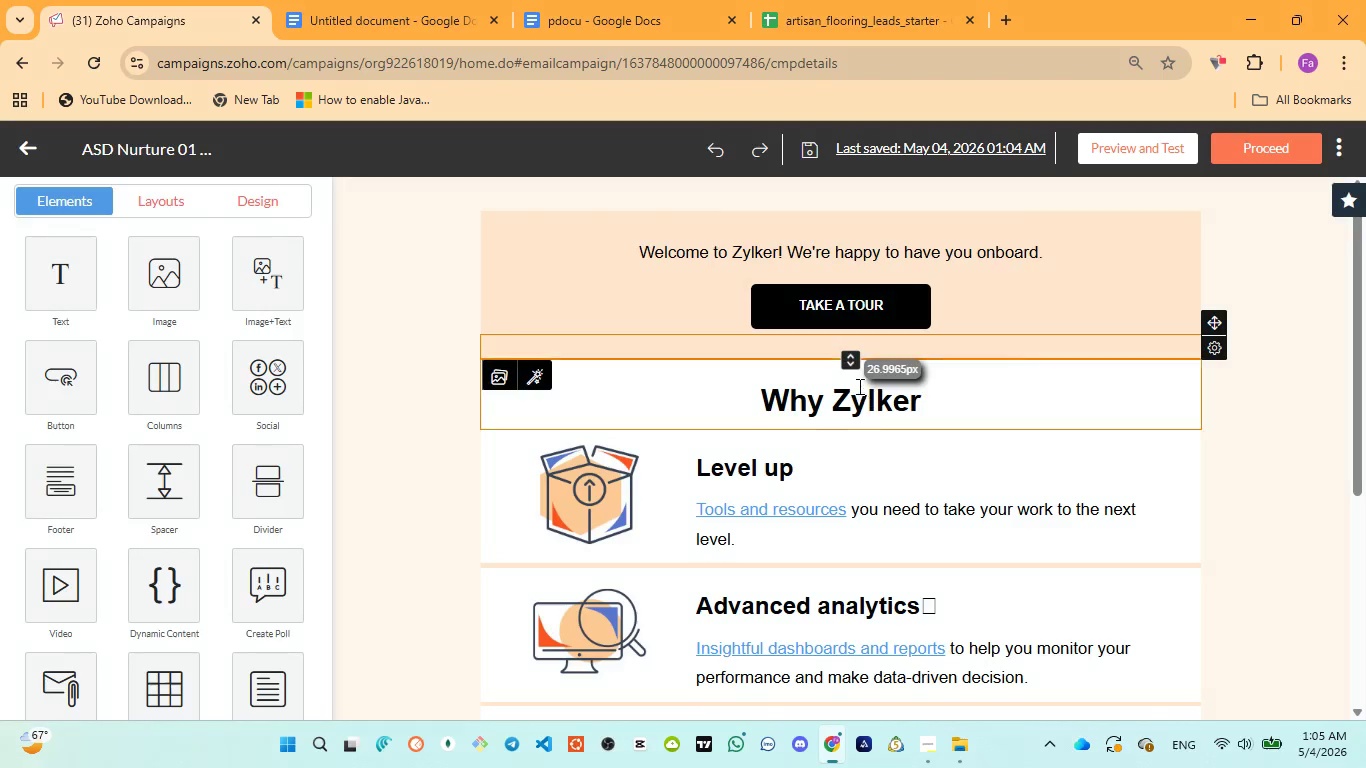 
left_click([858, 386])
 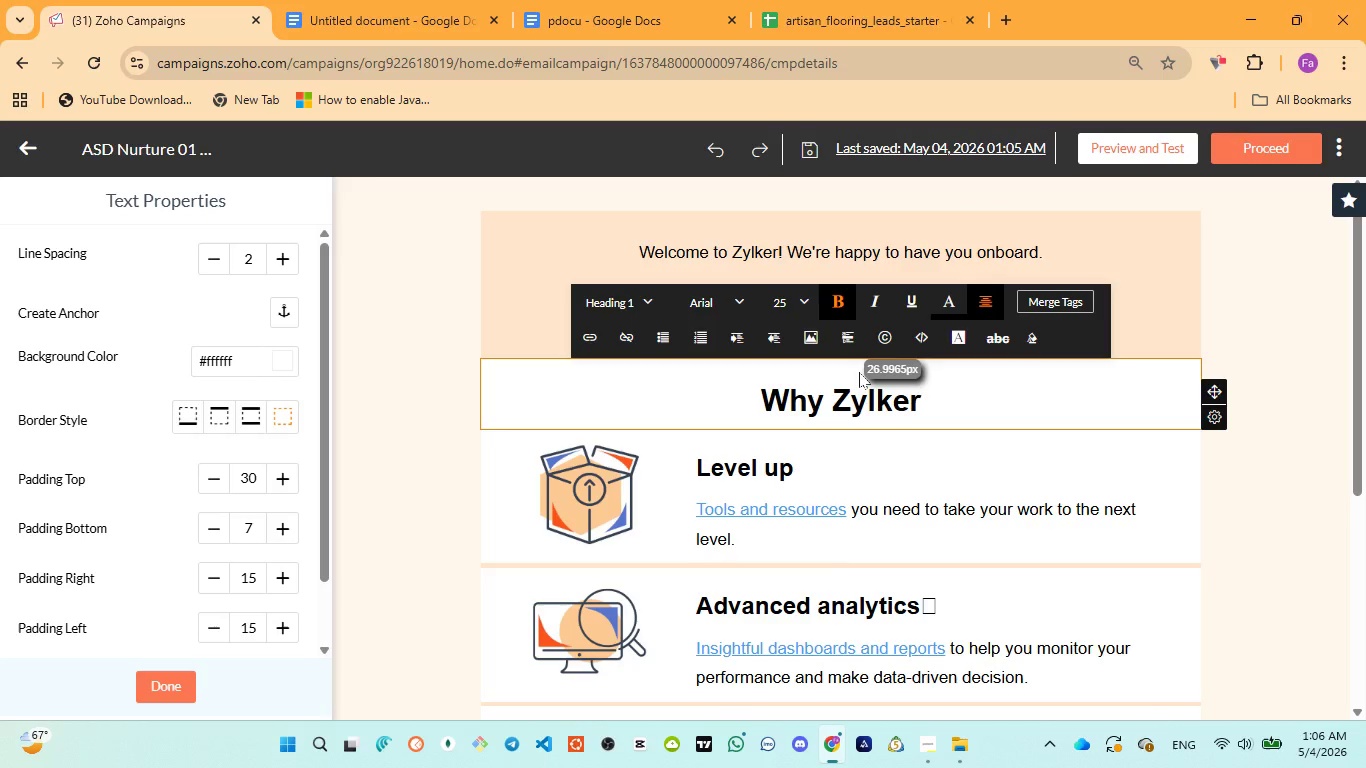 
wait(40.91)
 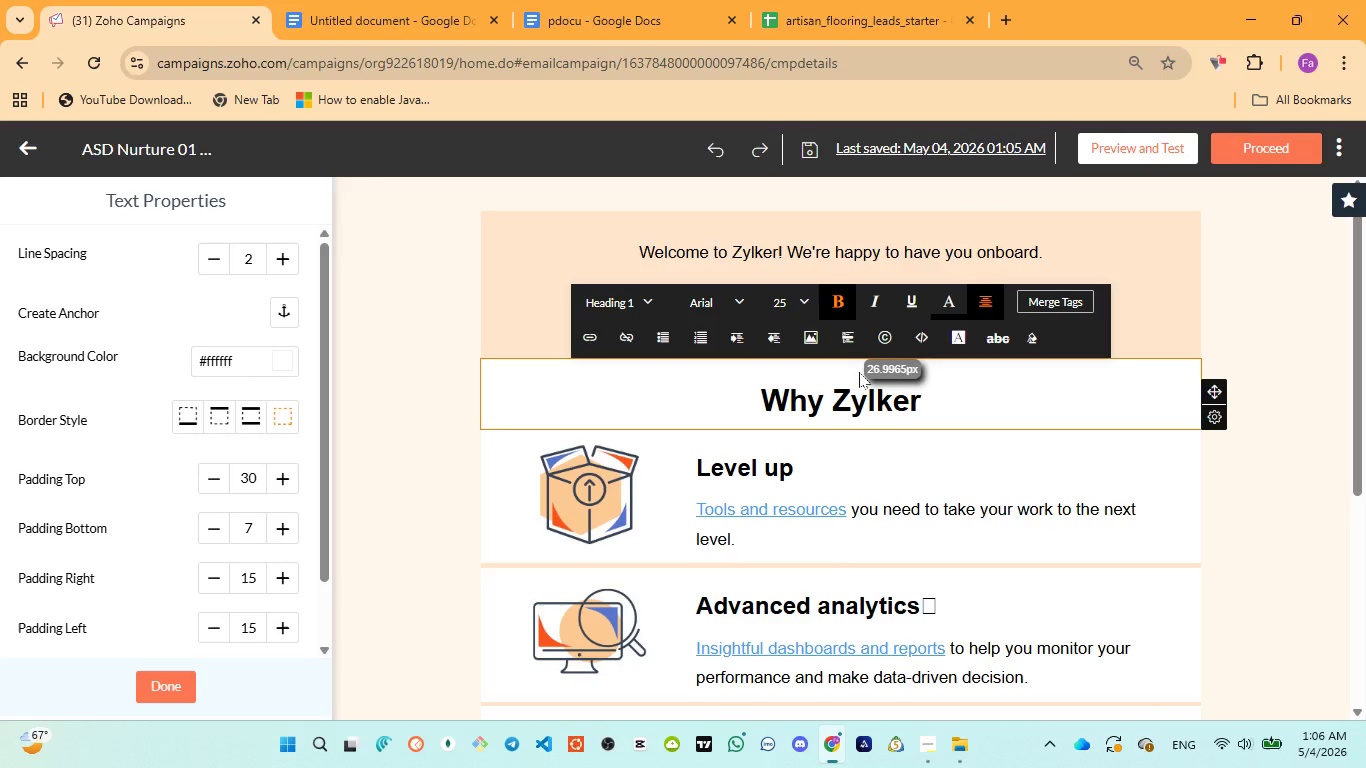 
left_click([874, 484])
 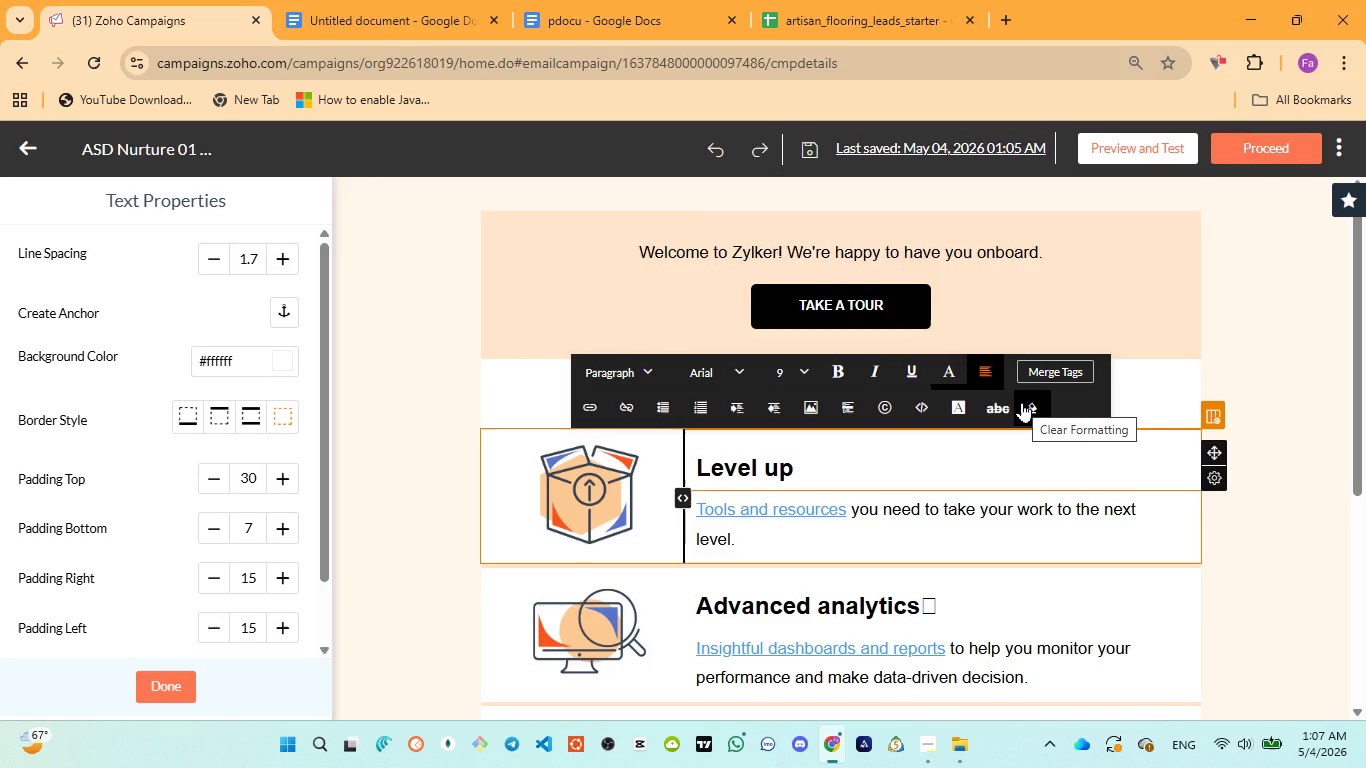 
wait(59.75)
 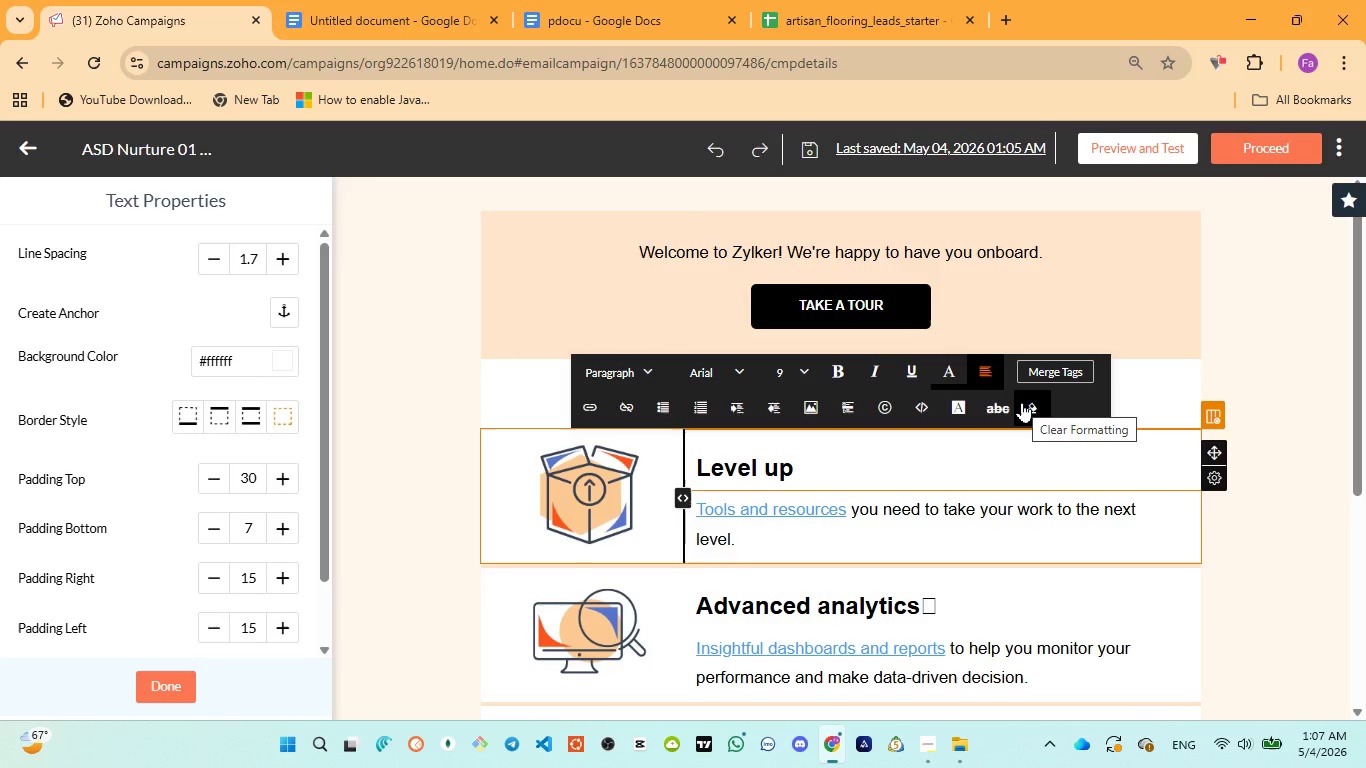 
left_click([1220, 525])
 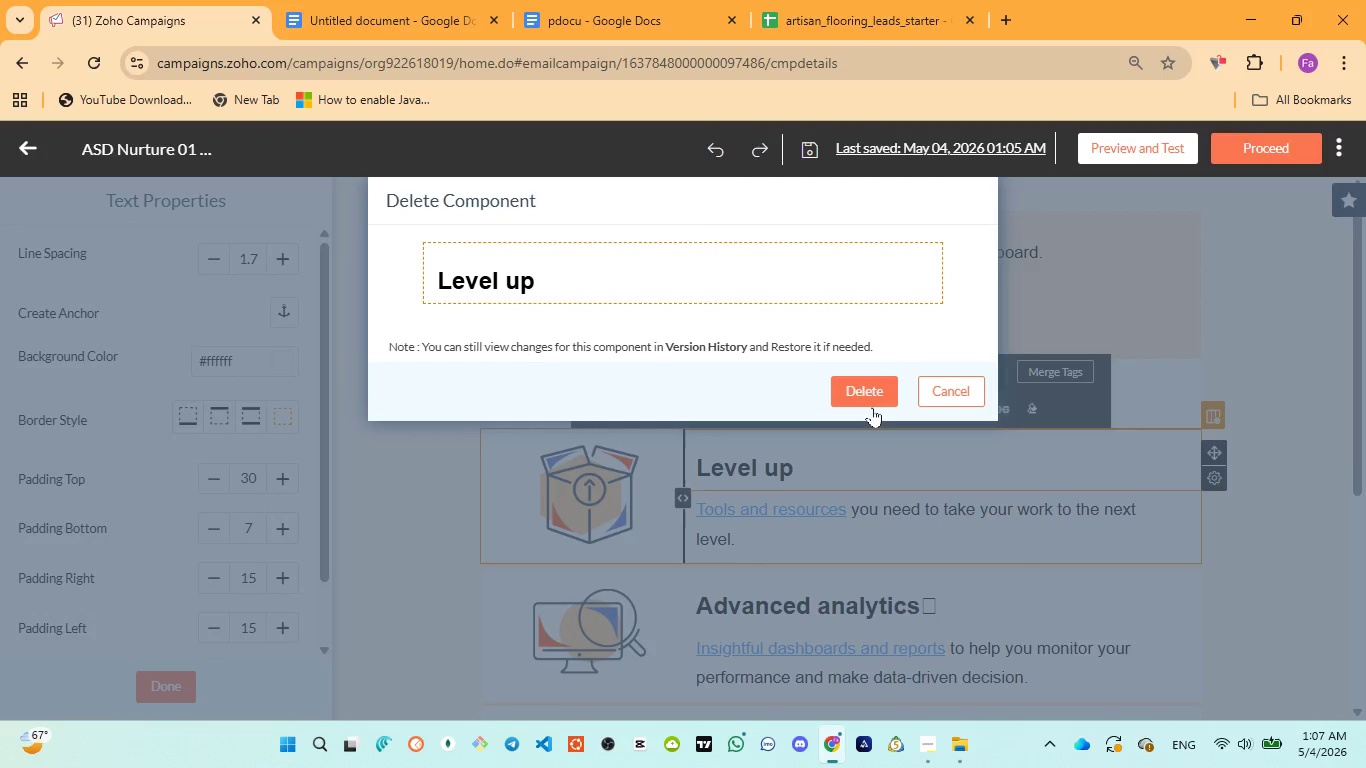 
left_click([869, 398])
 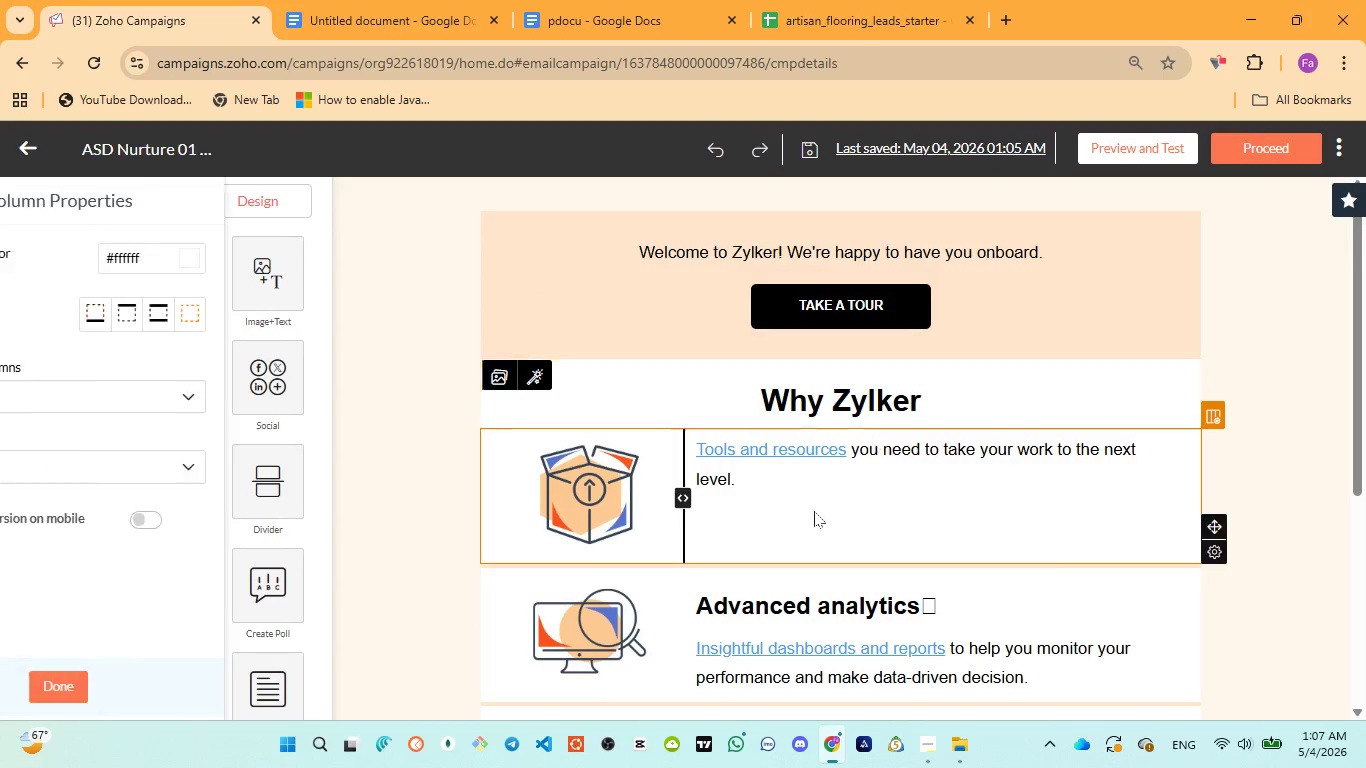 
left_click([814, 512])
 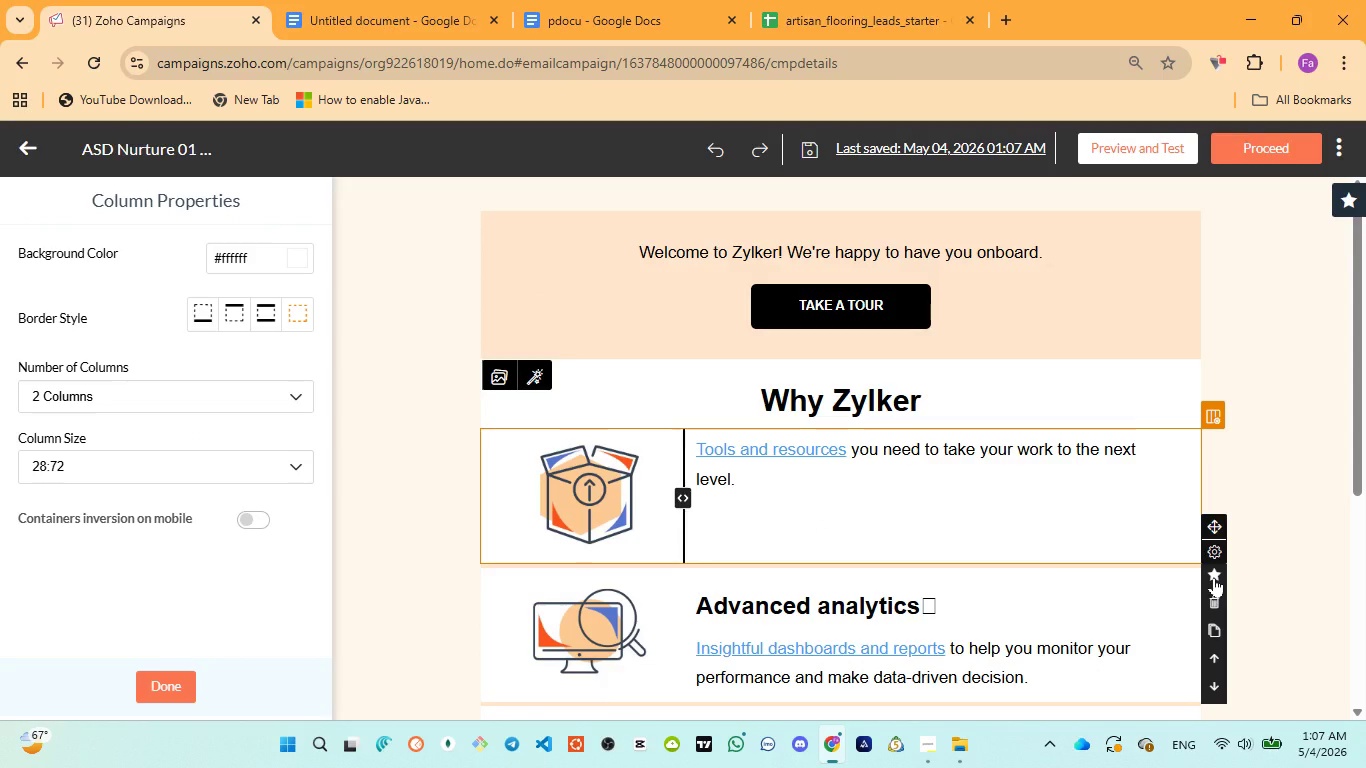 
left_click([1214, 589])
 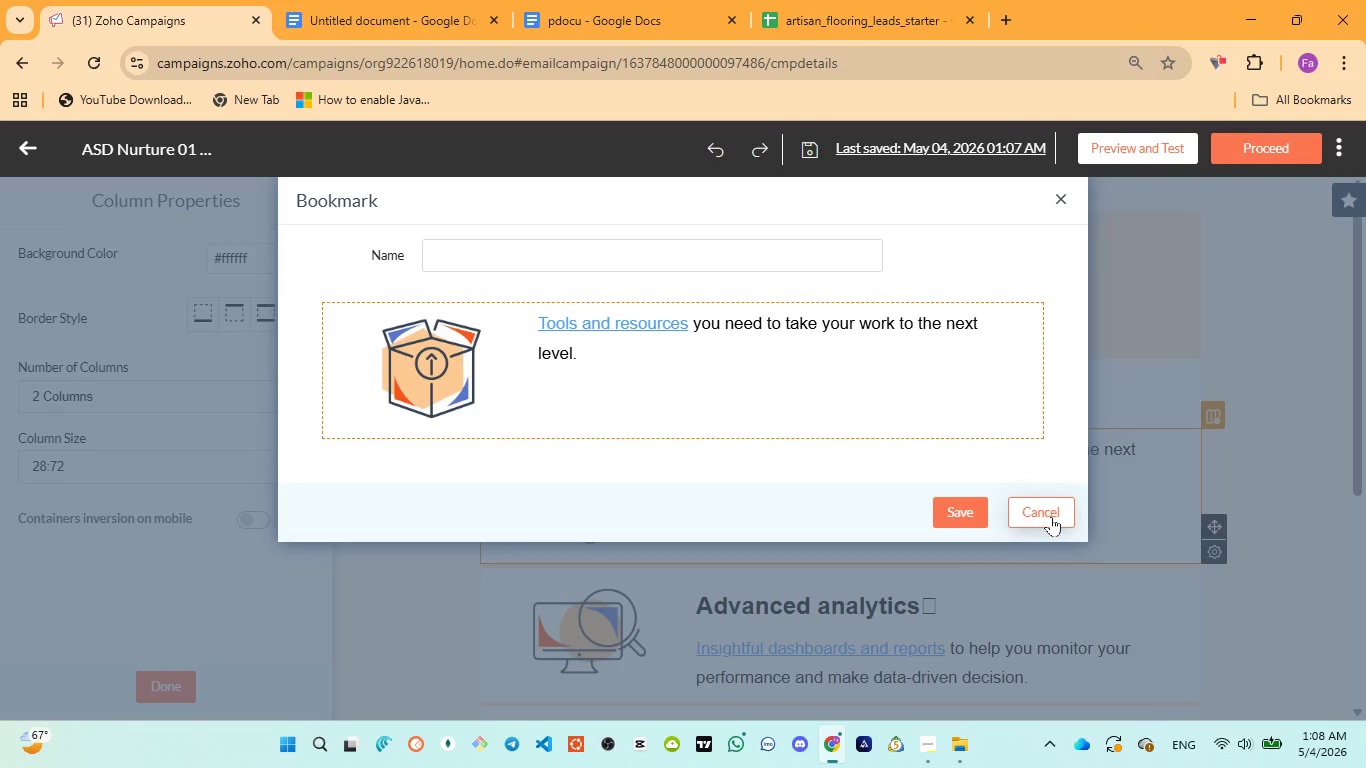 
wait(70.42)
 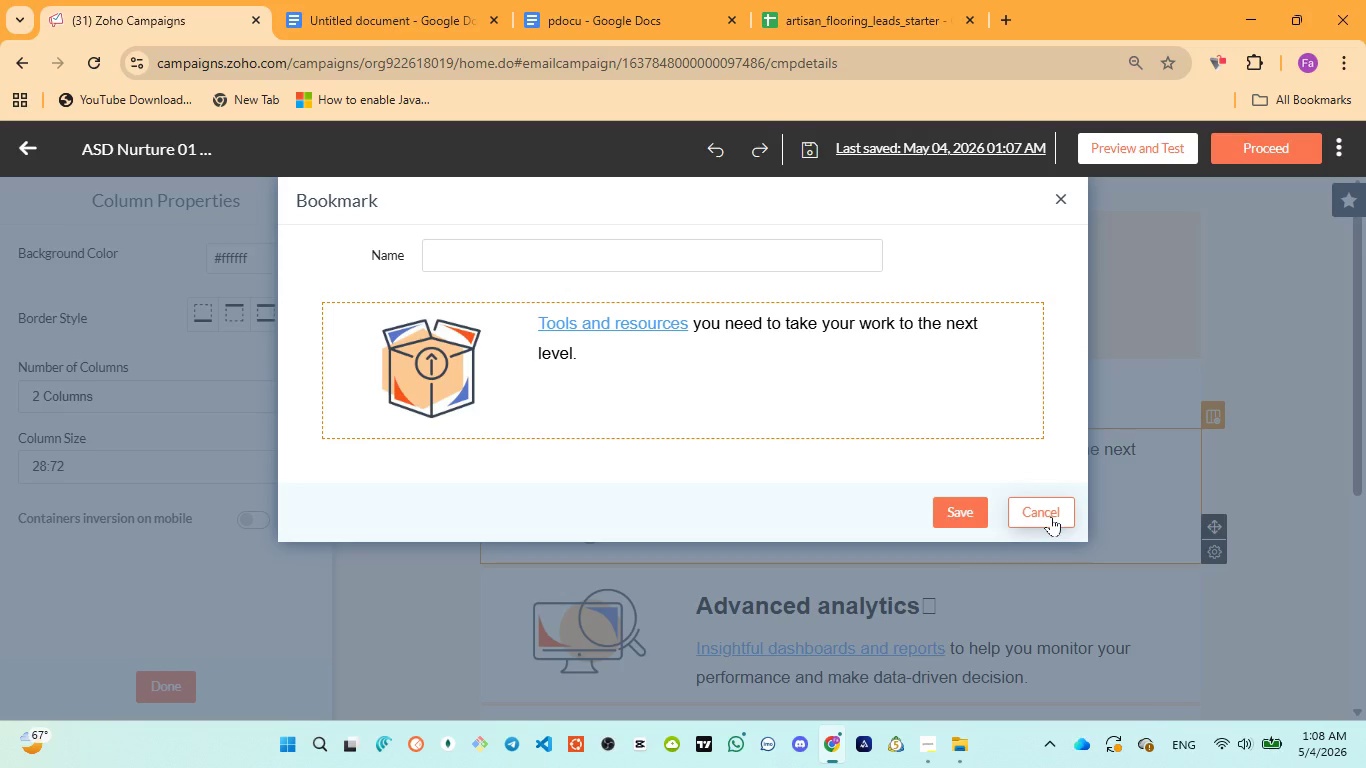 
scroll: coordinate [1051, 516], scroll_direction: up, amount: 1.0
 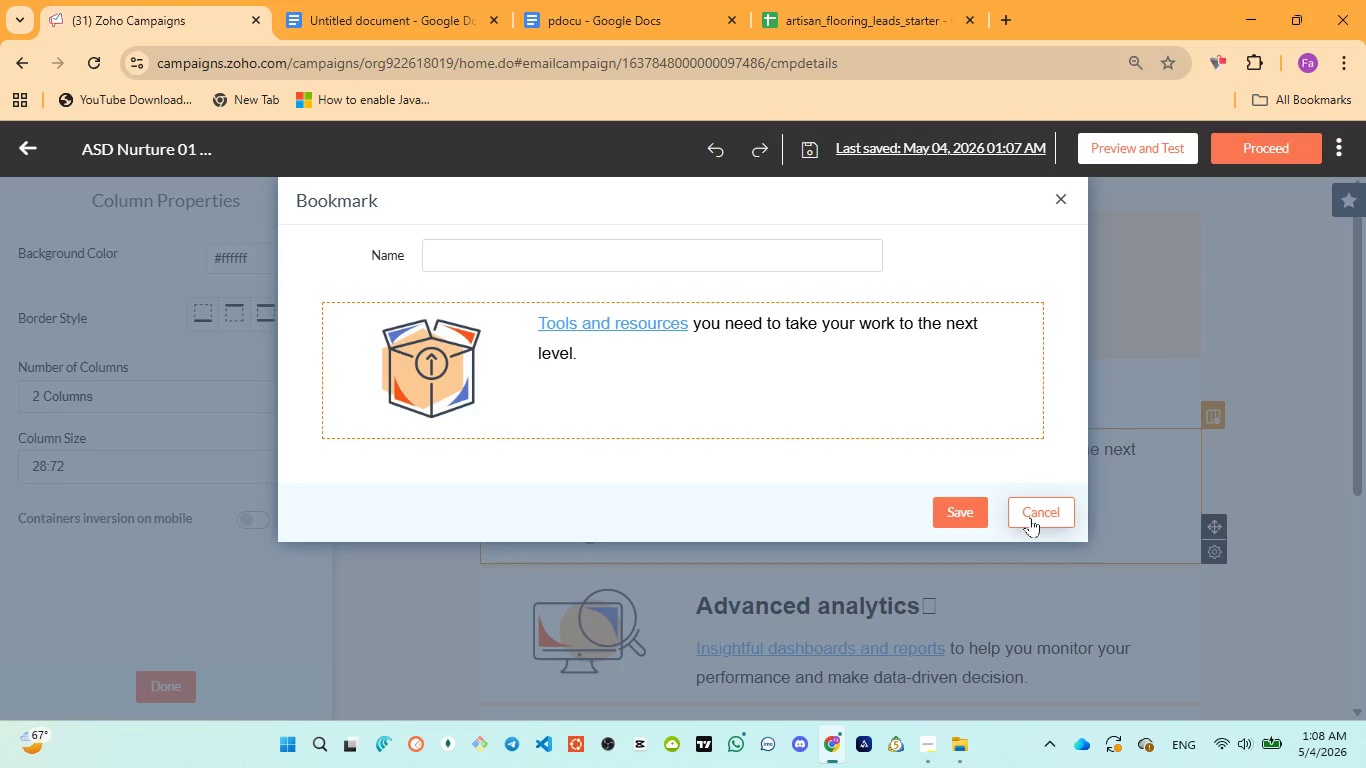 
left_click([1030, 517])
 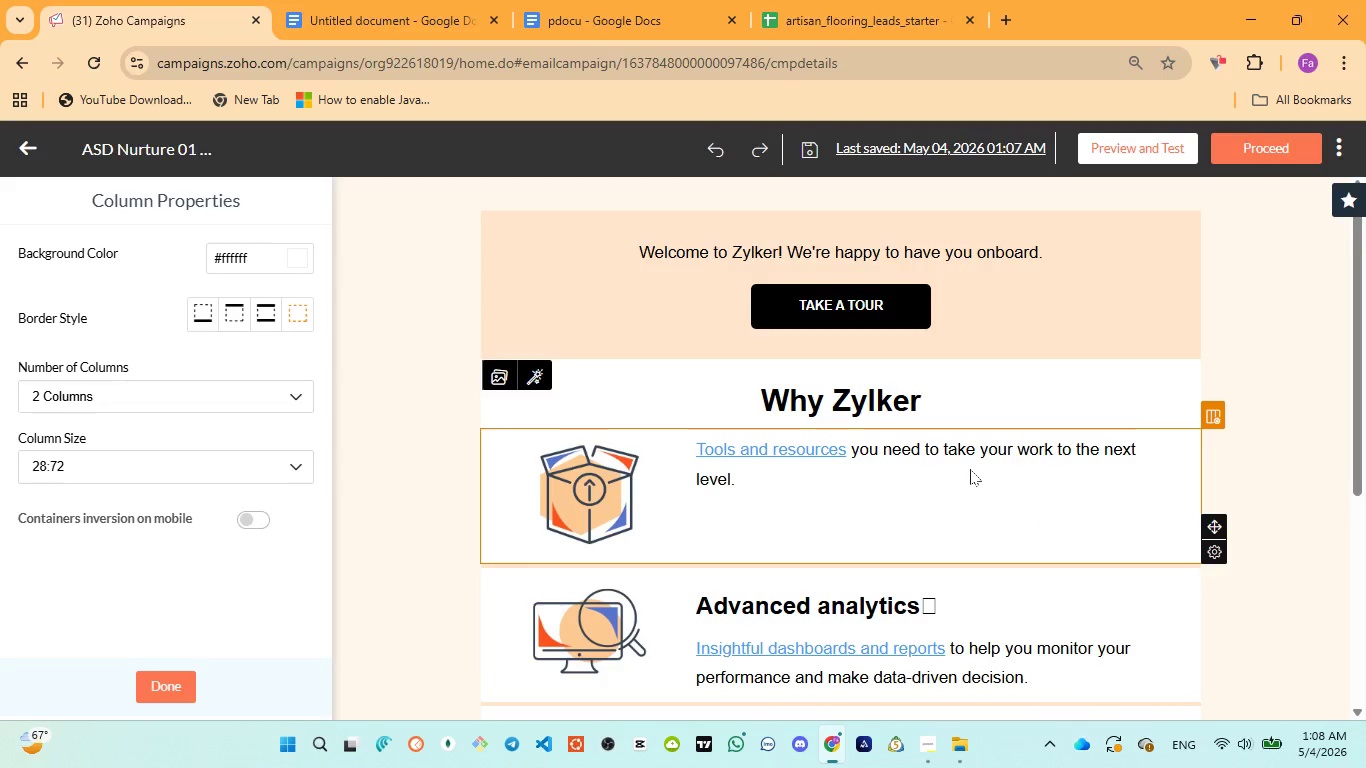 
left_click([969, 469])
 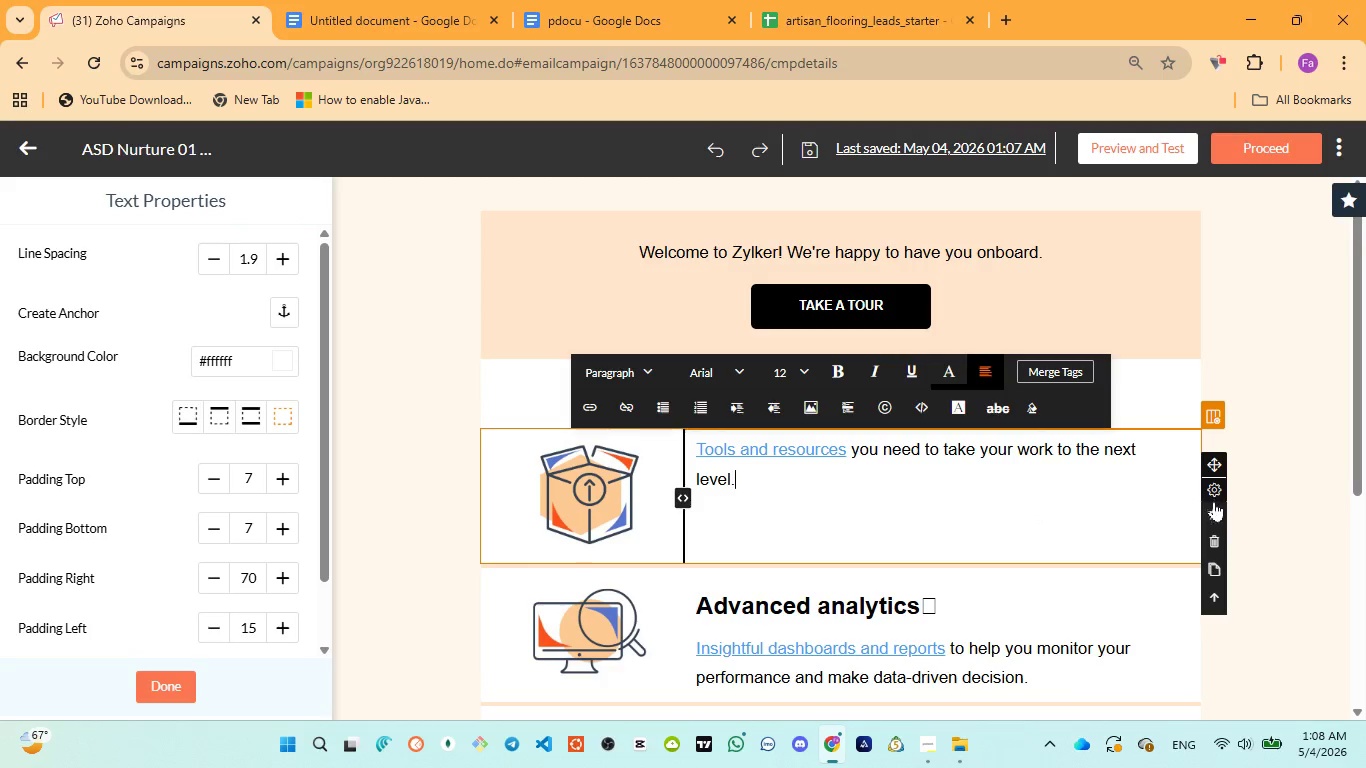 
left_click([1215, 531])
 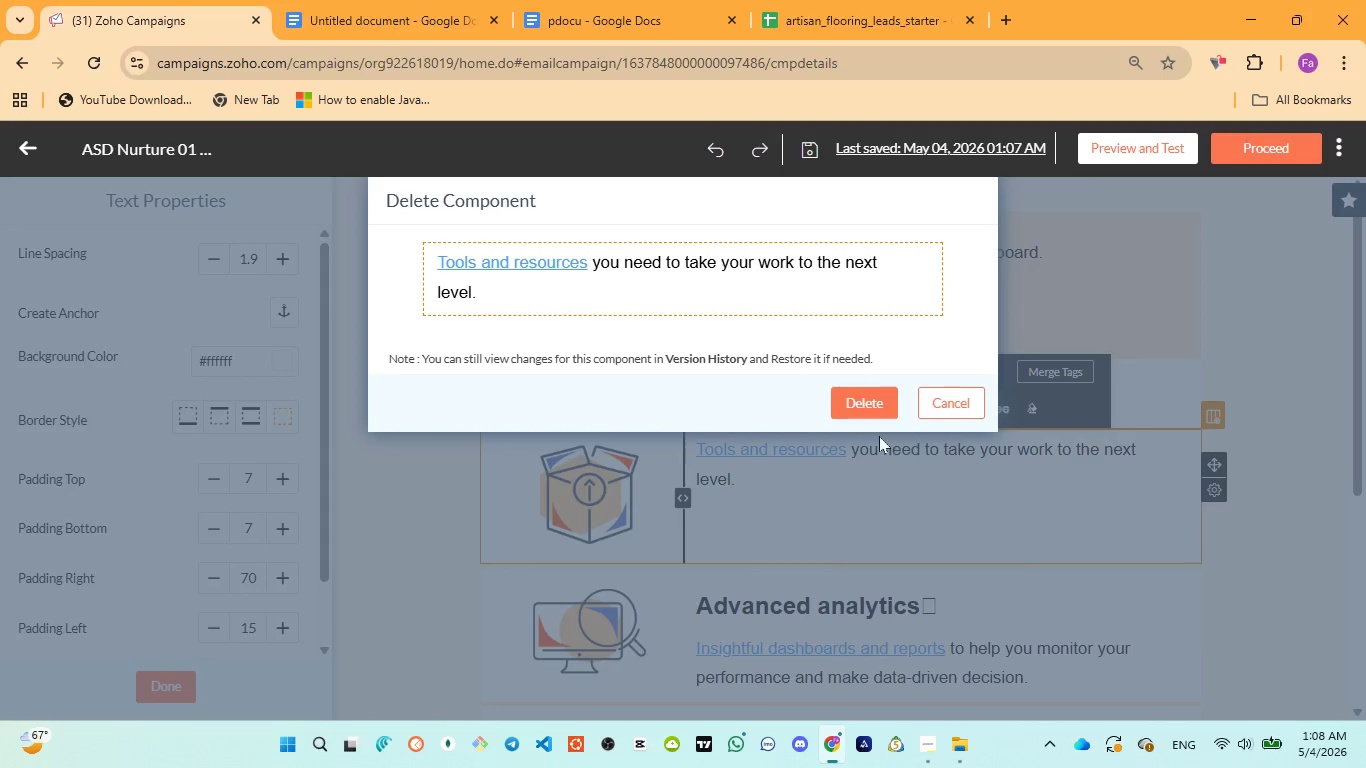 
left_click([879, 436])
 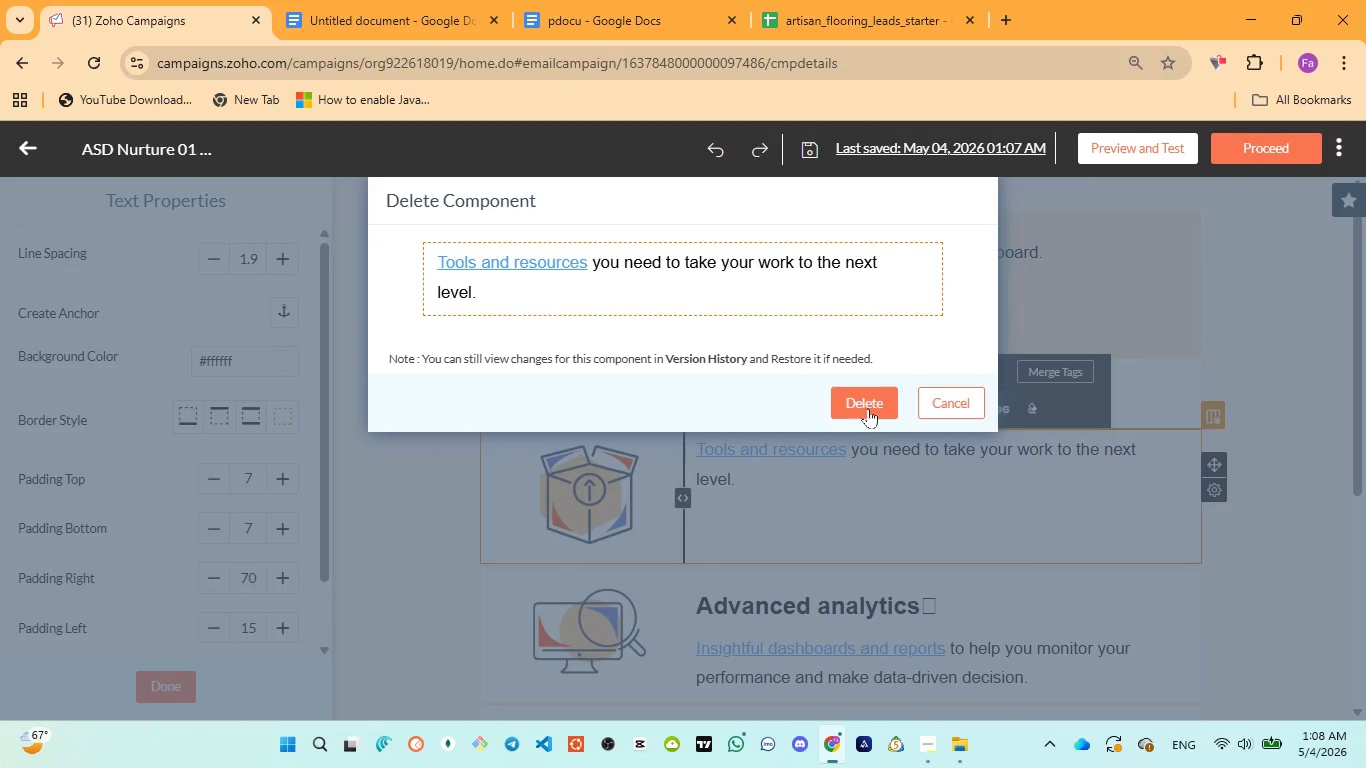 
left_click([868, 407])
 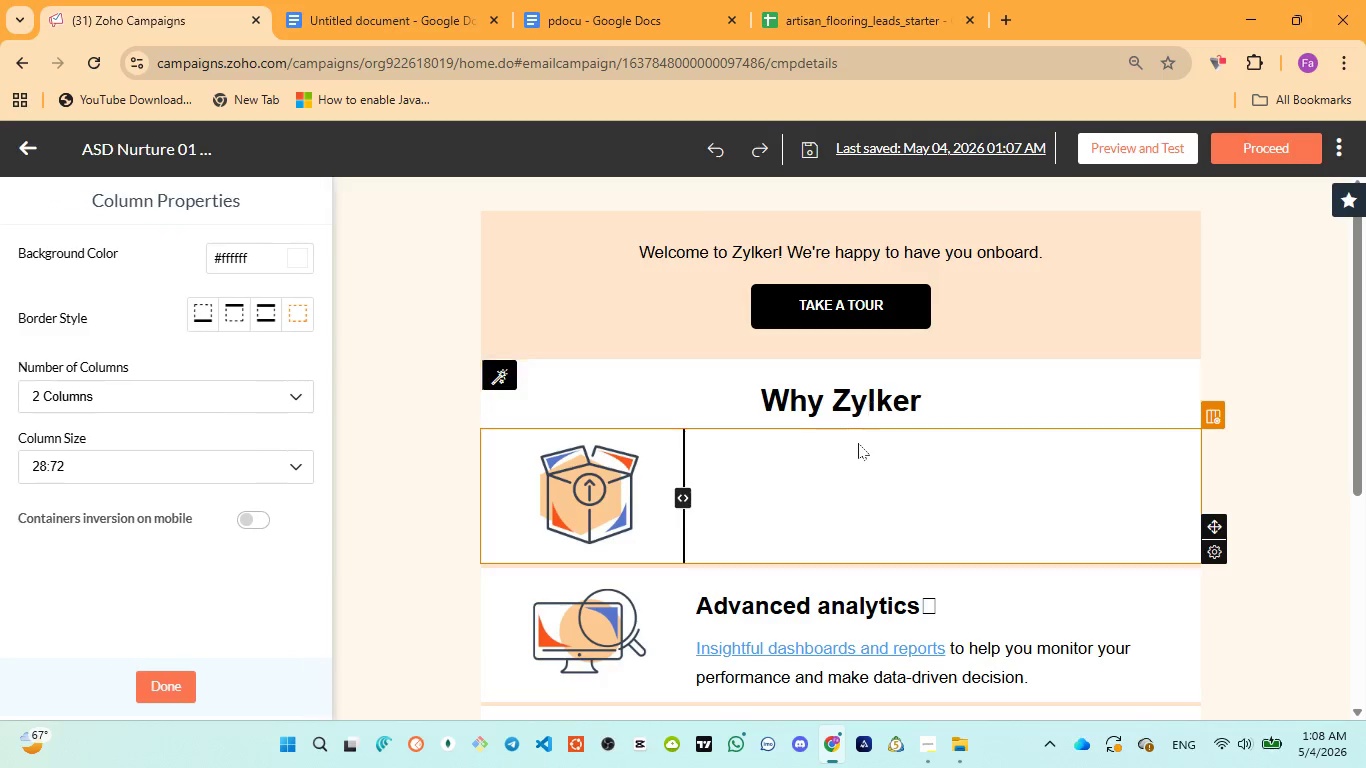 
left_click([855, 463])